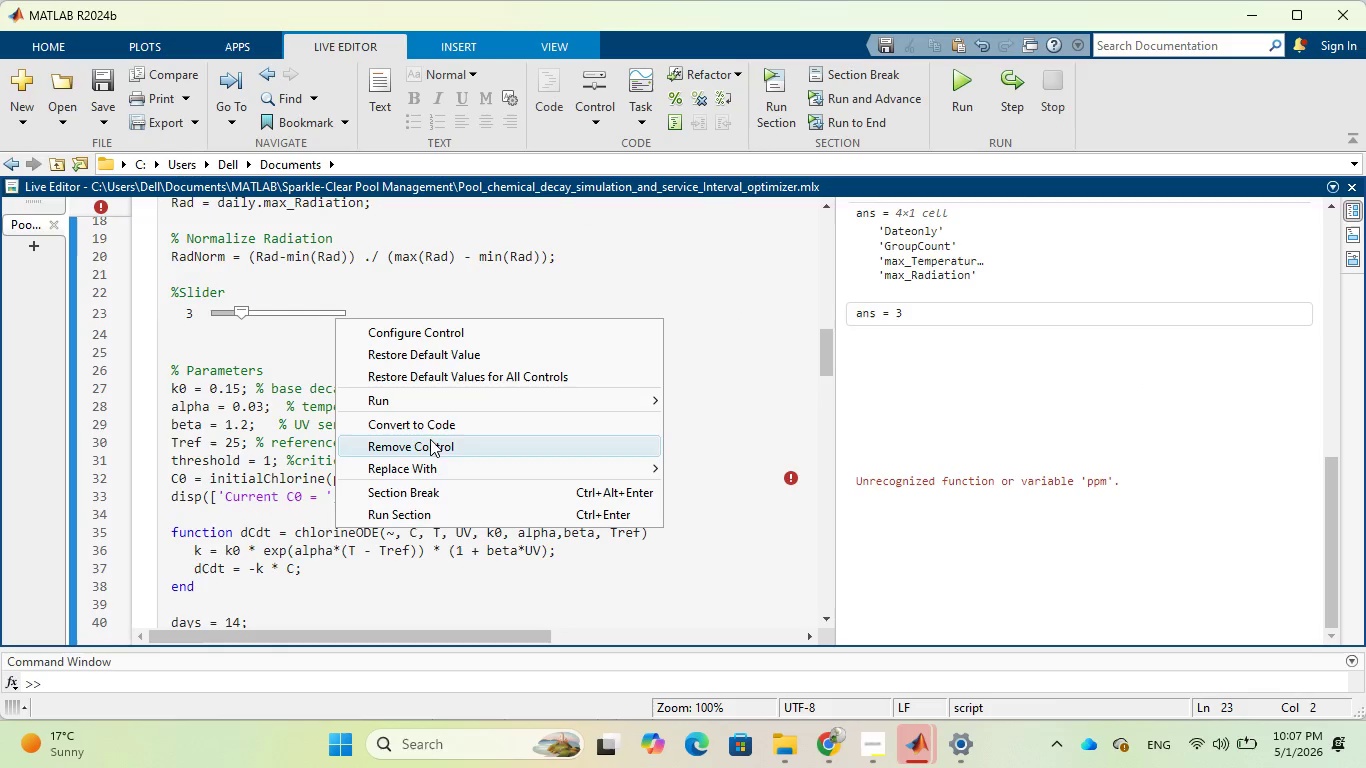 
left_click([430, 446])
 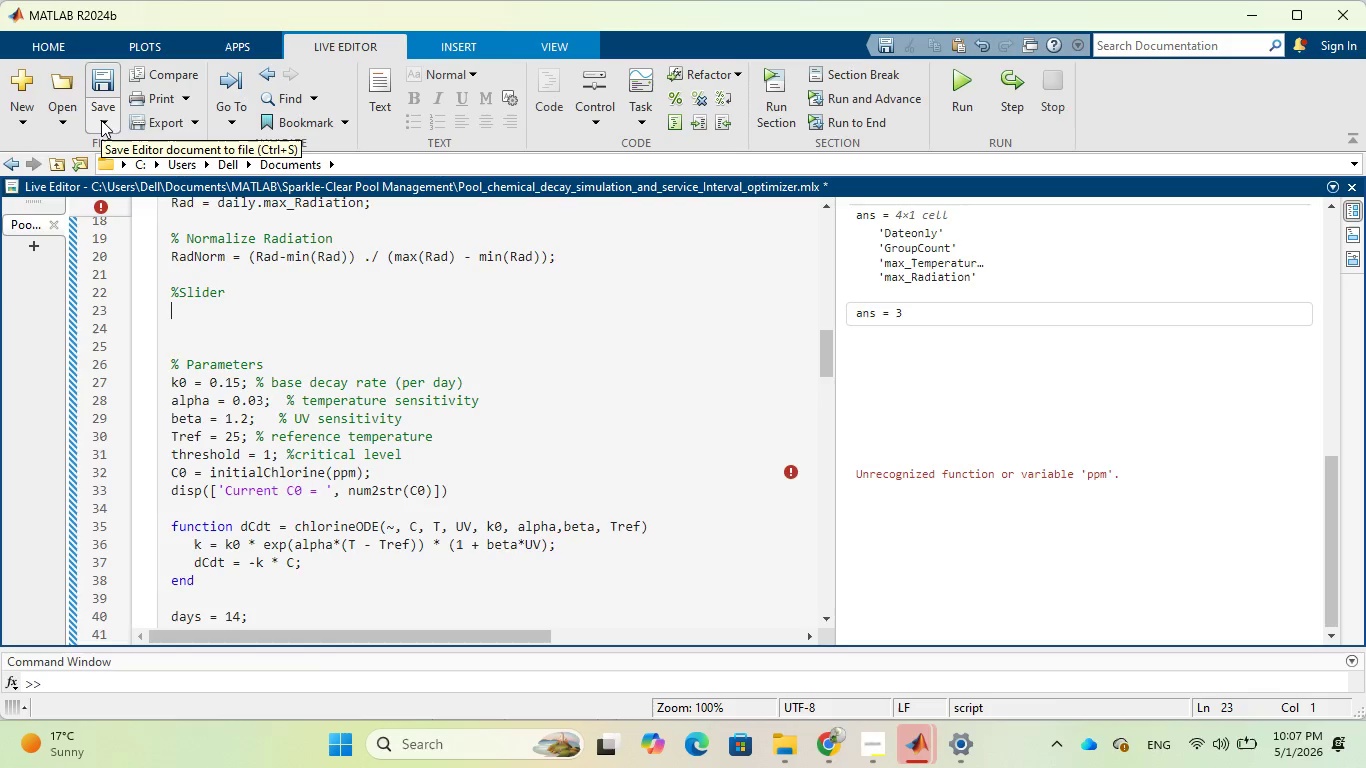 
wait(7.25)
 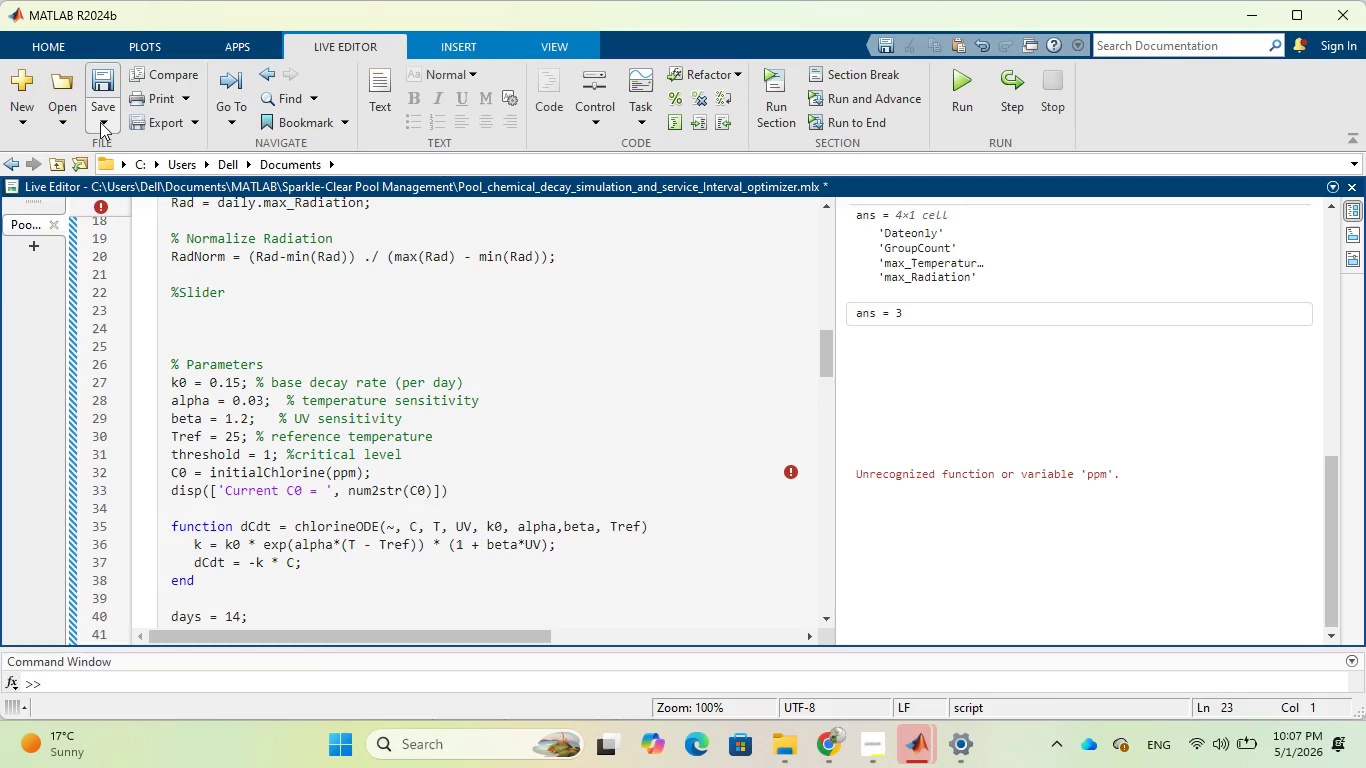 
left_click([101, 120])
 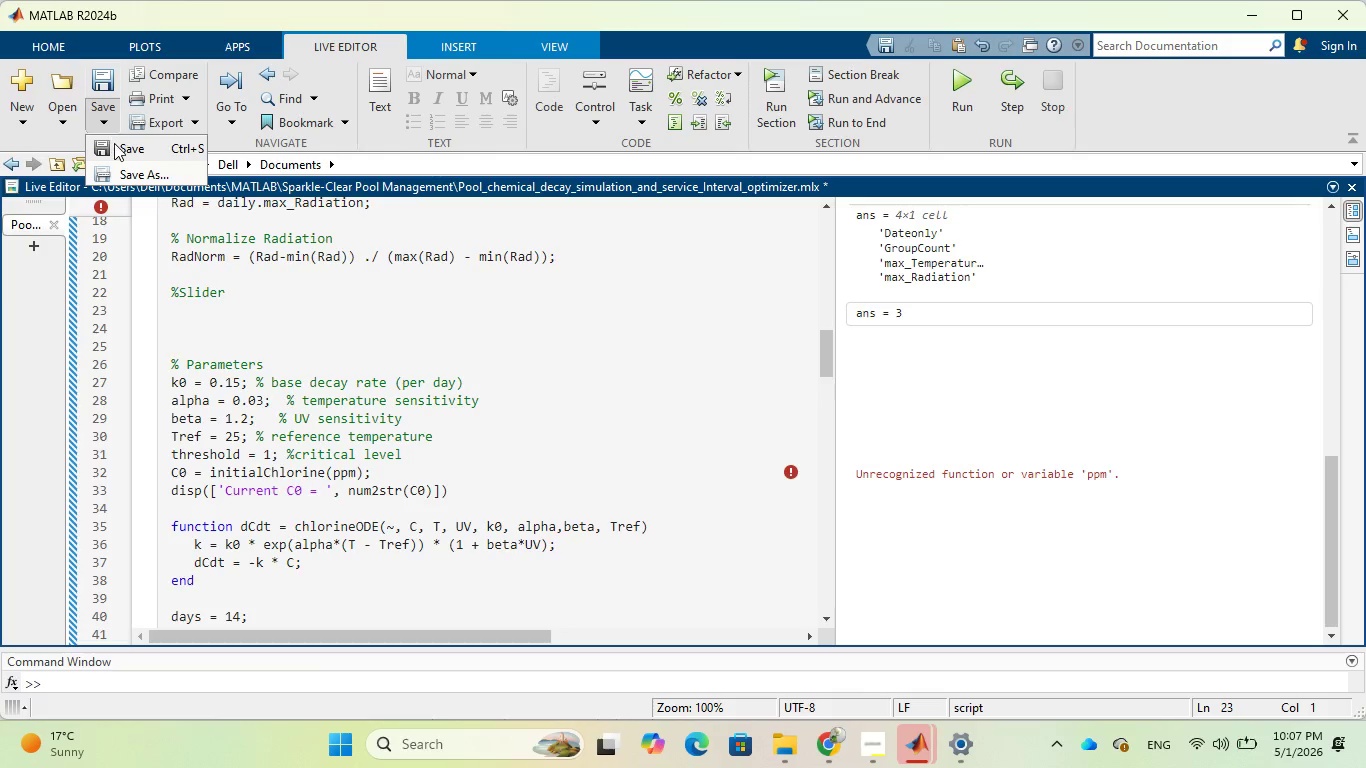 
left_click([114, 143])
 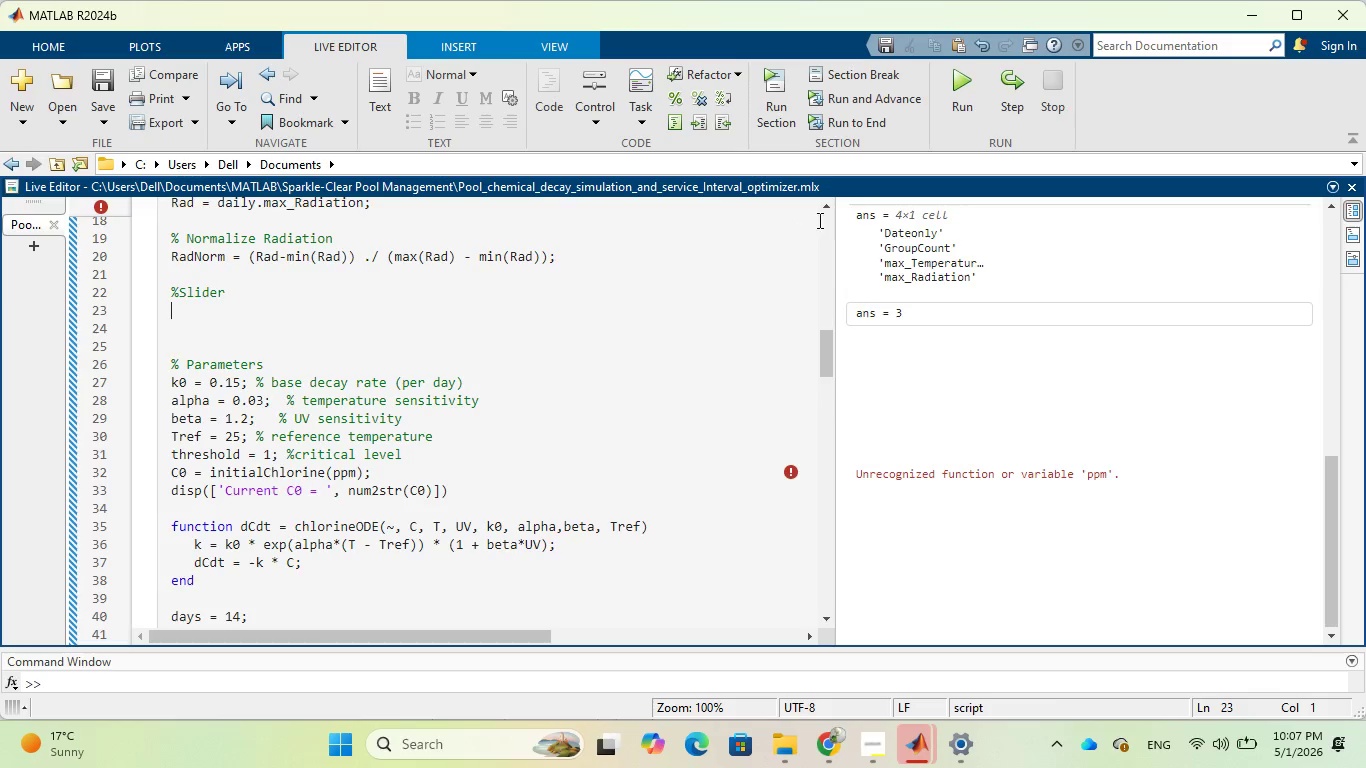 
left_click([959, 96])
 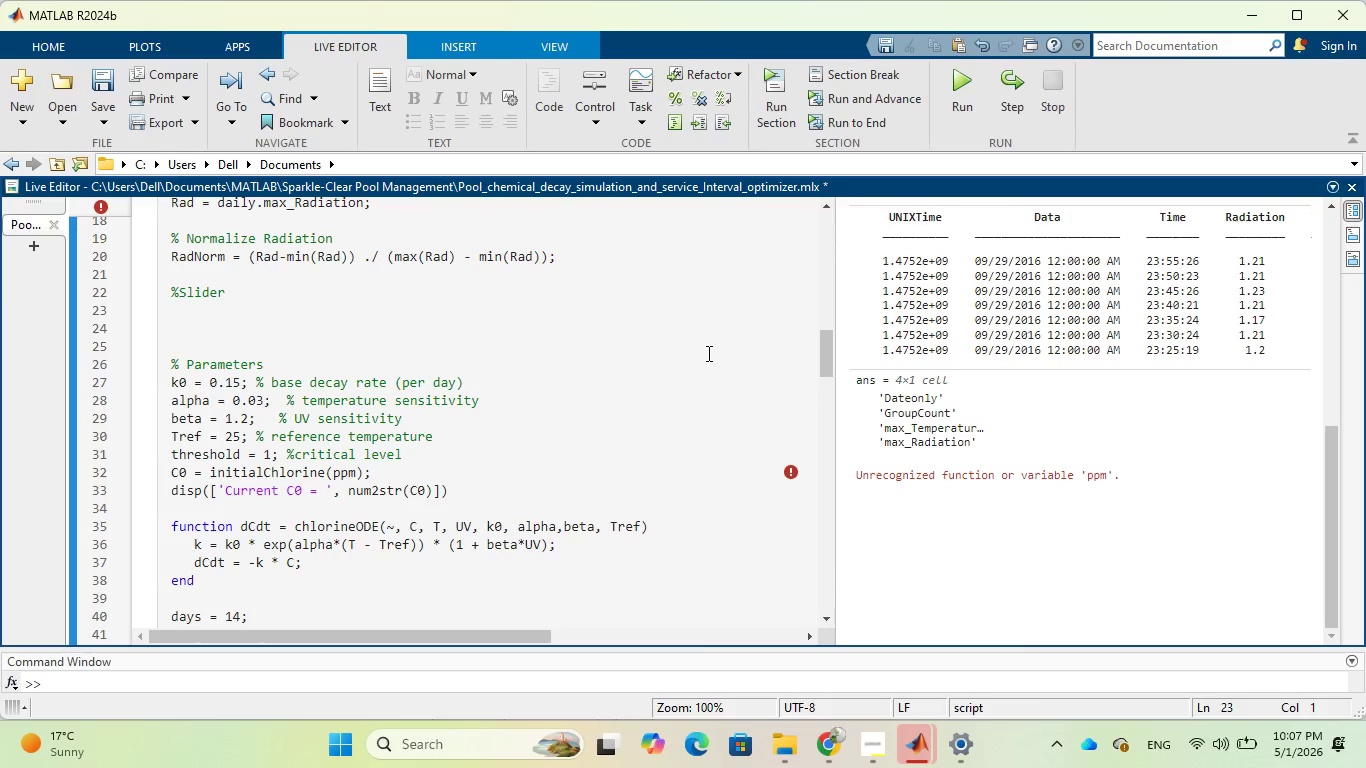 
wait(10.72)
 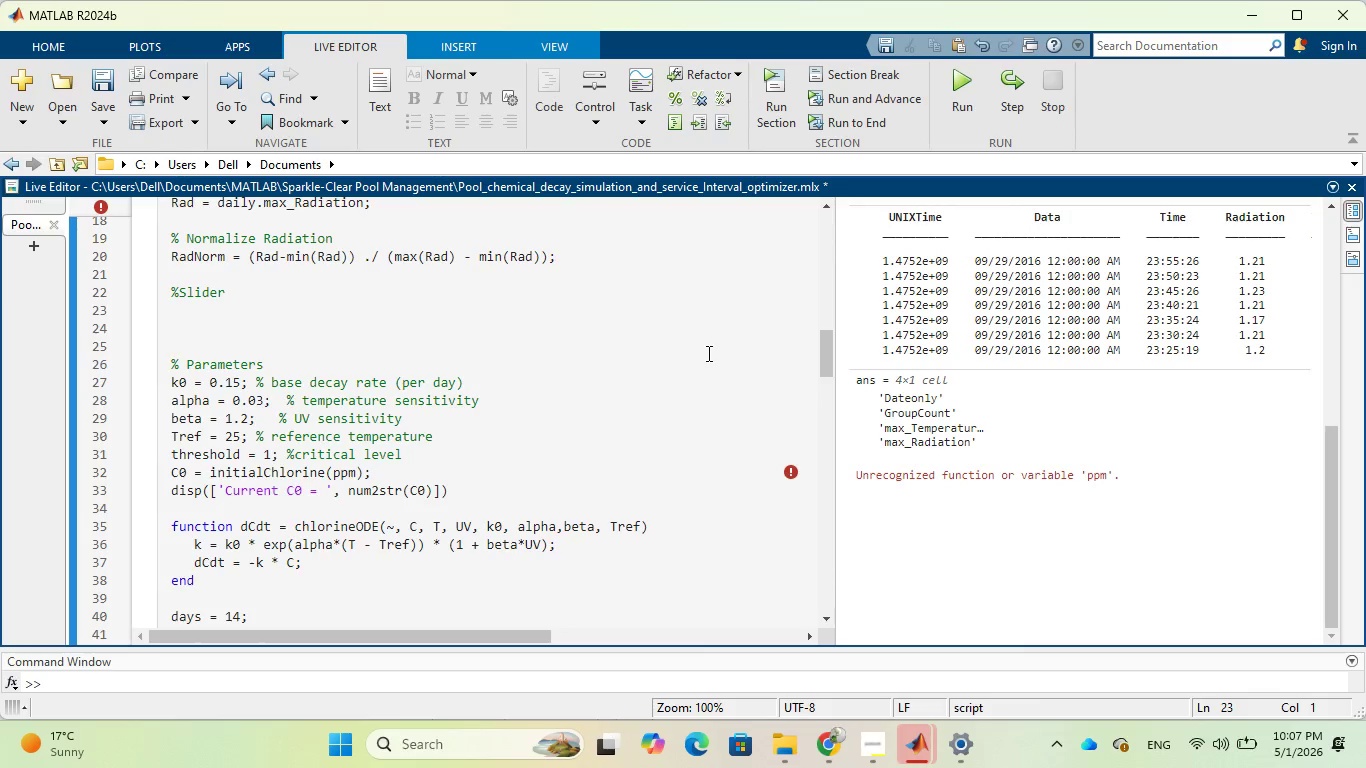 
left_click([364, 473])
 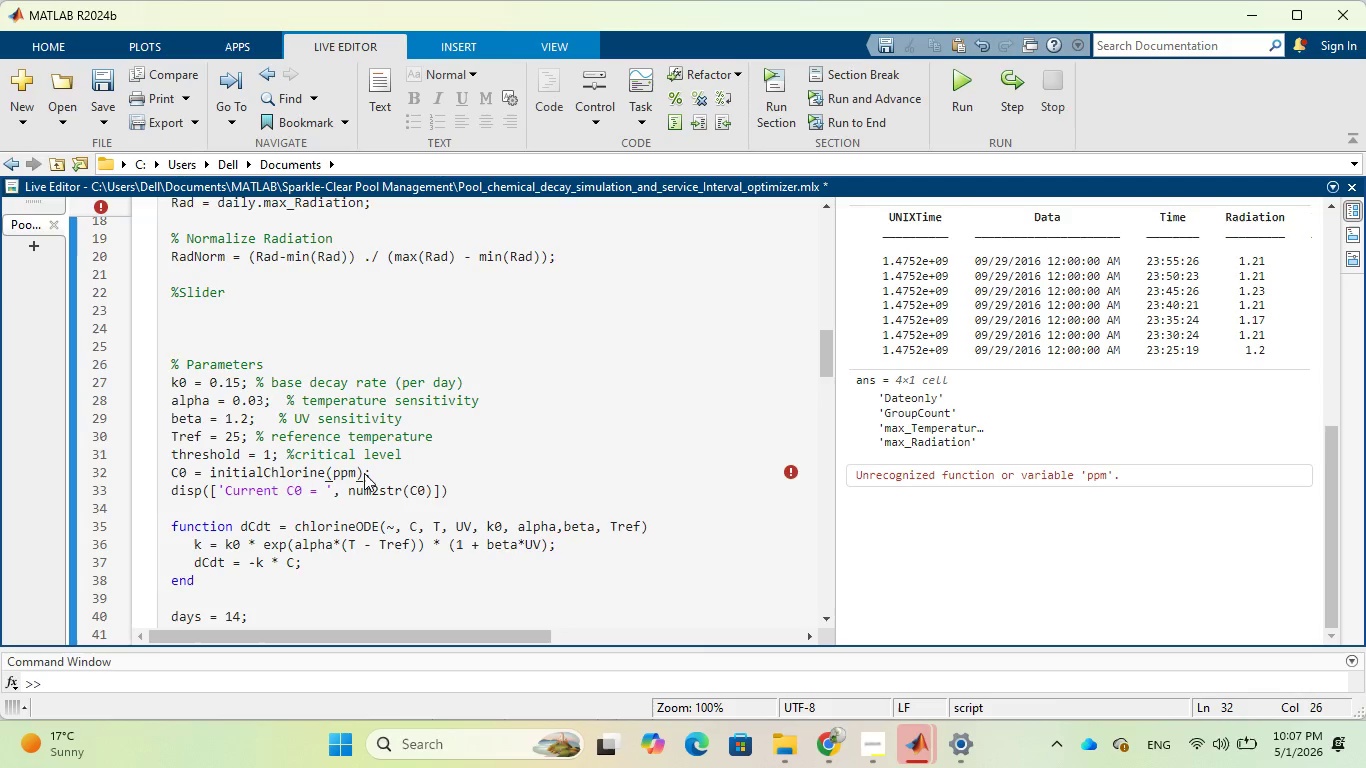 
key(Backspace)
 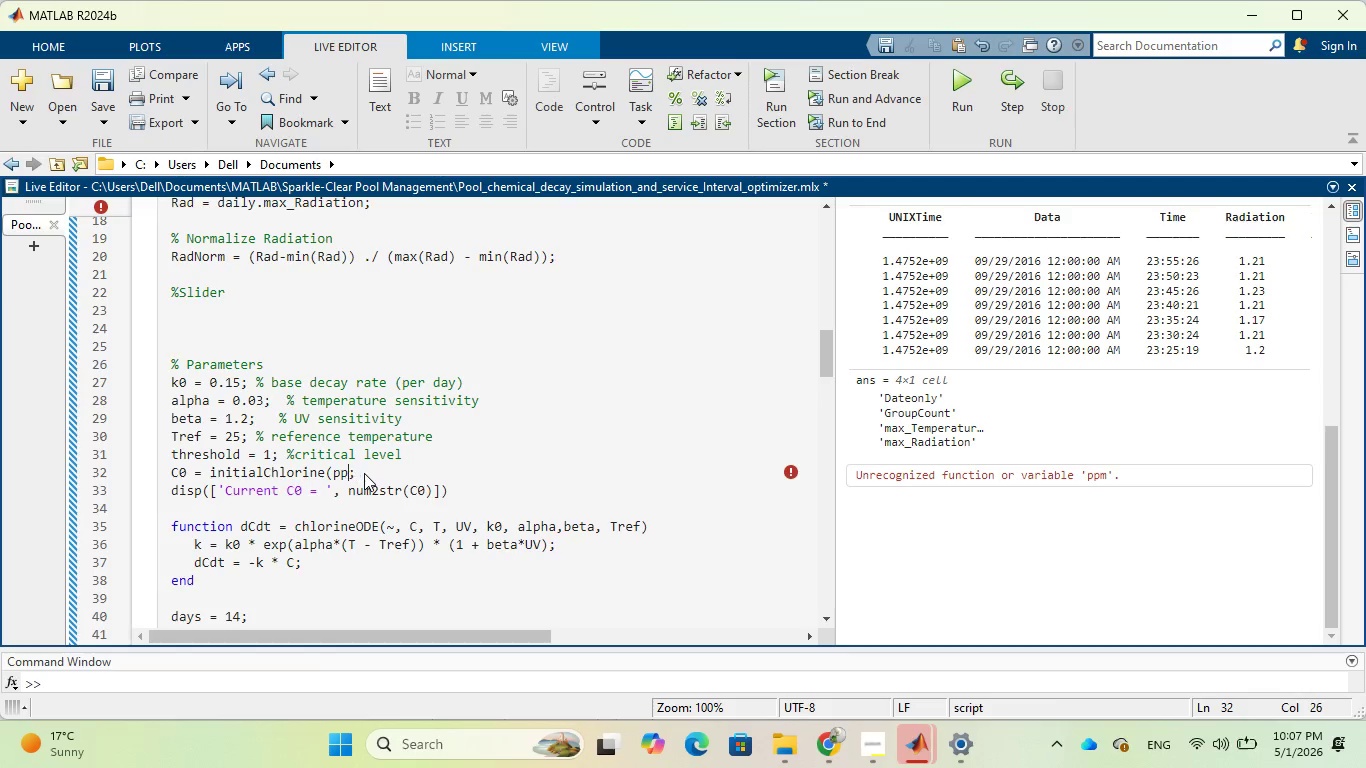 
hold_key(key=Backspace, duration=0.42)
 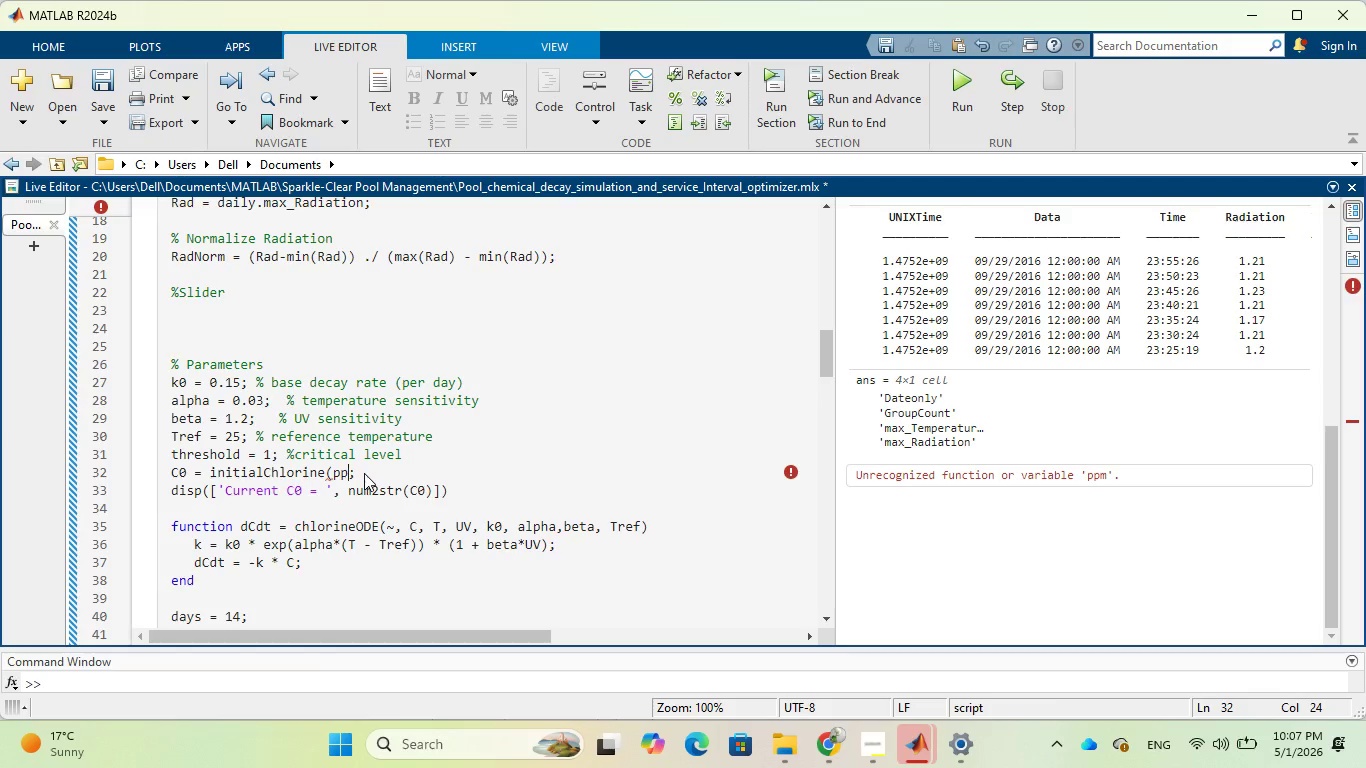 
key(Backspace)
 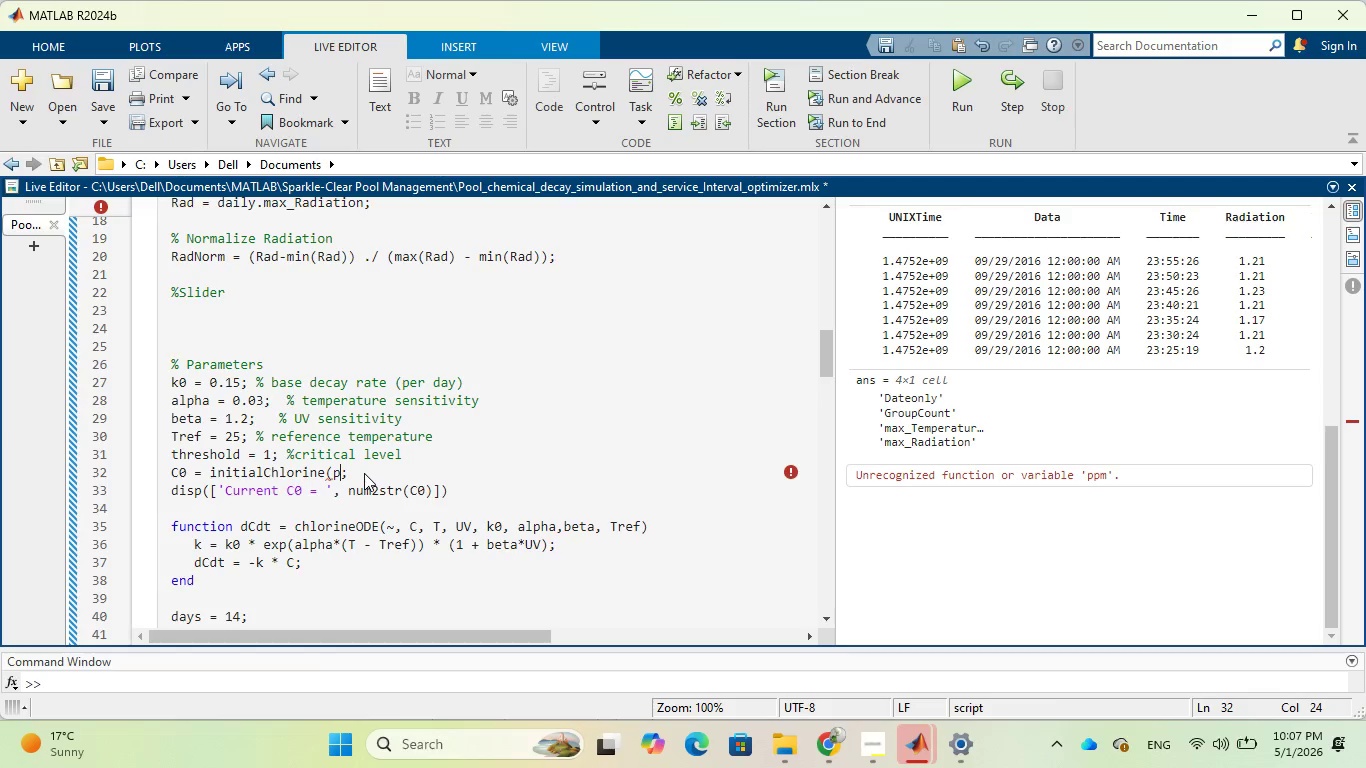 
key(Backspace)
 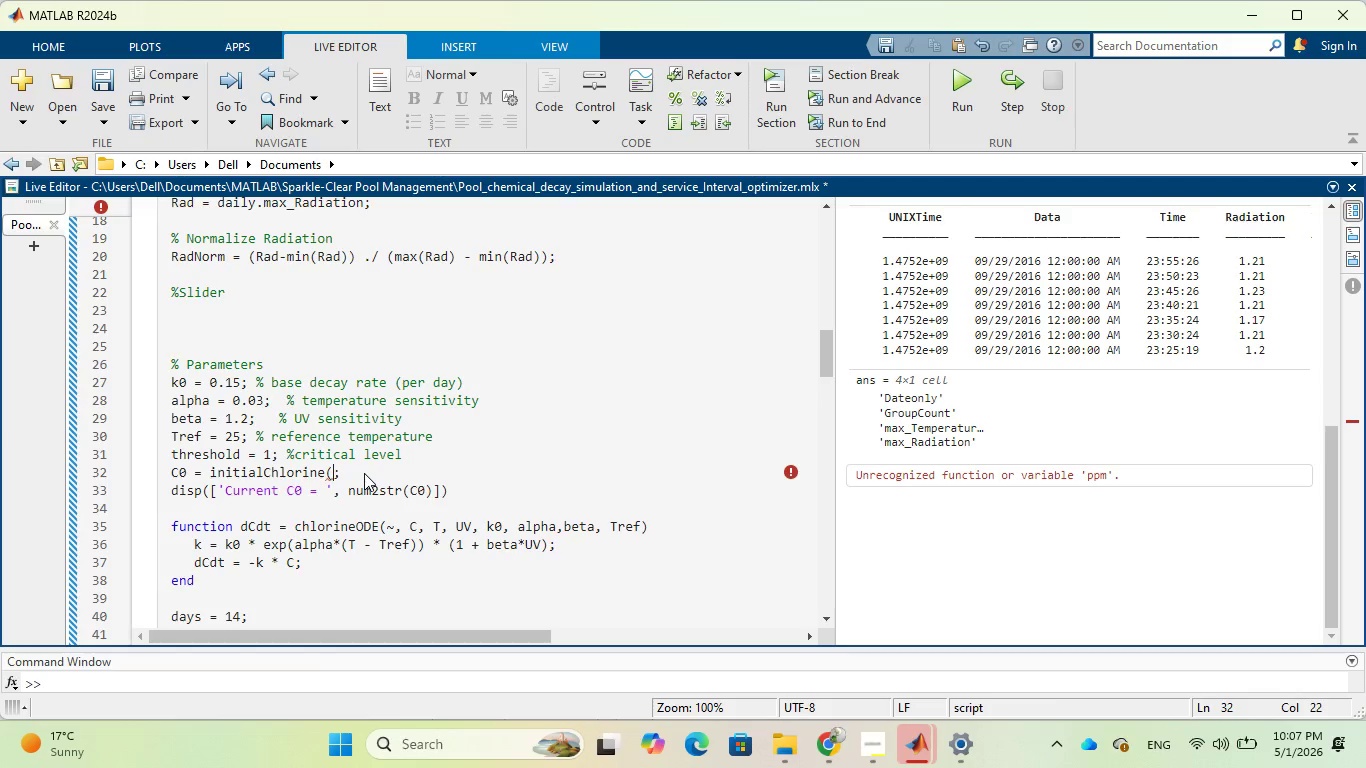 
key(Backspace)
 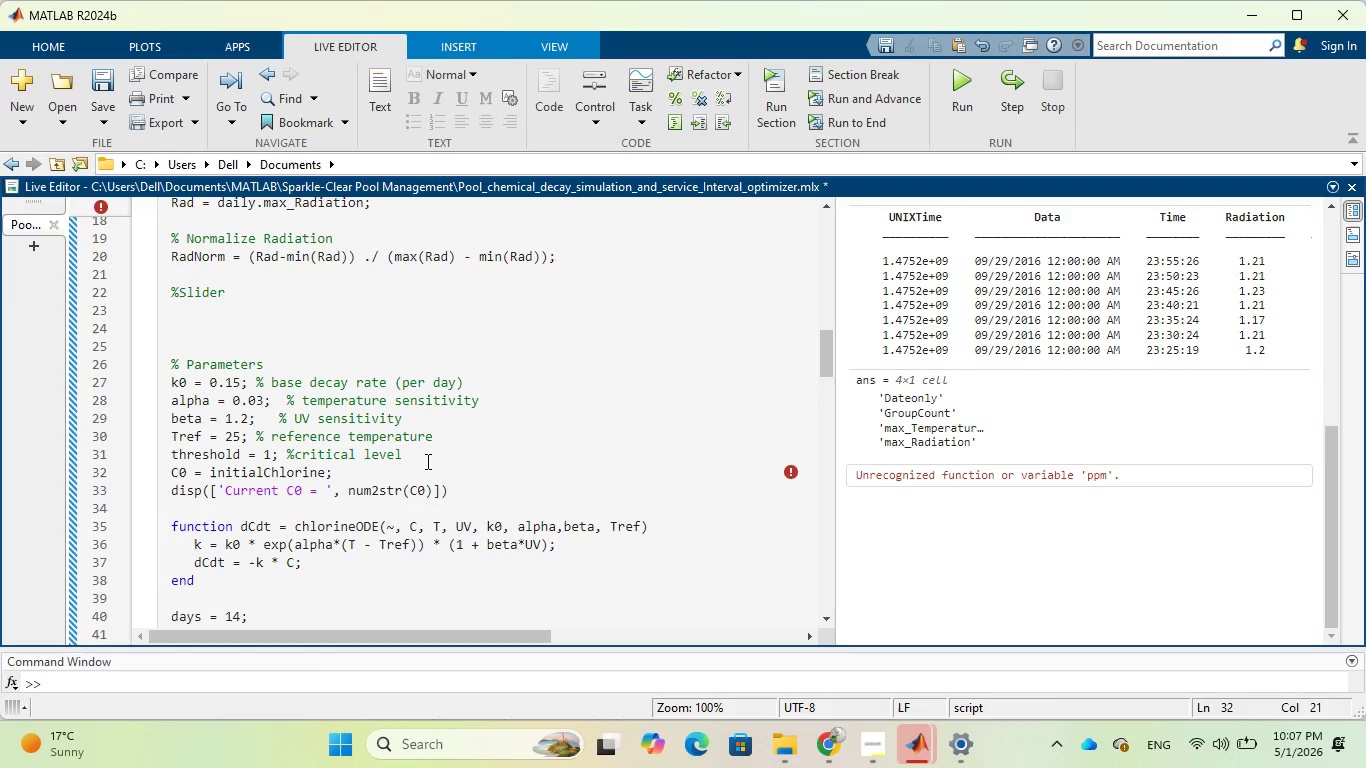 
left_click([430, 463])
 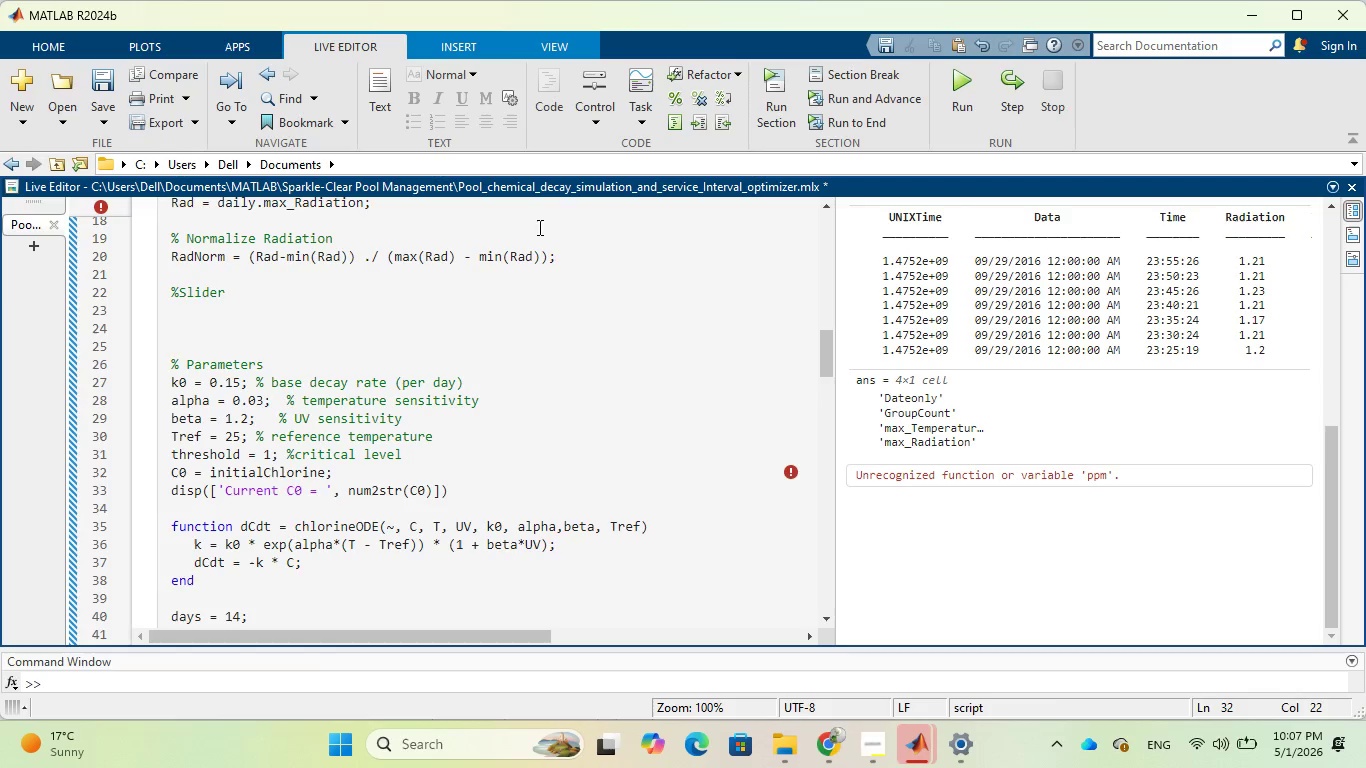 
wait(7.81)
 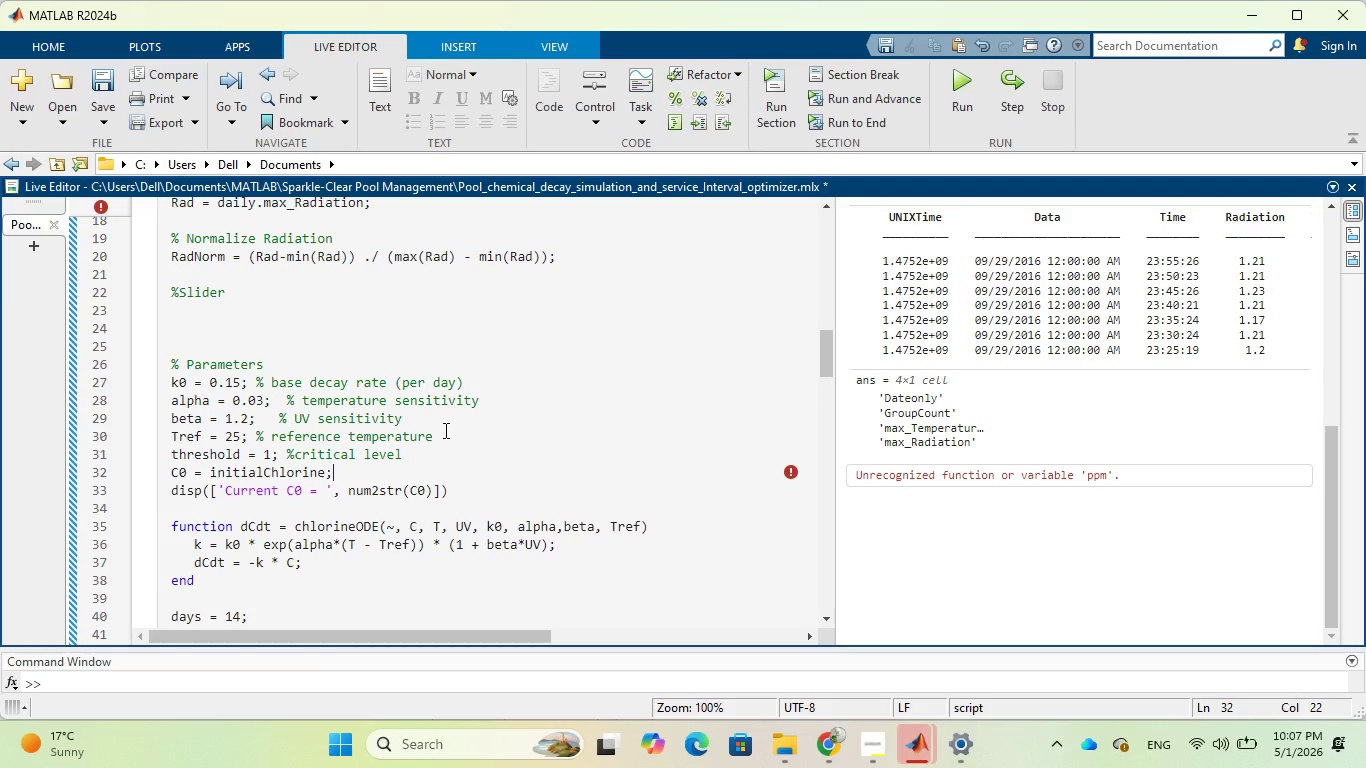 
left_click([969, 103])
 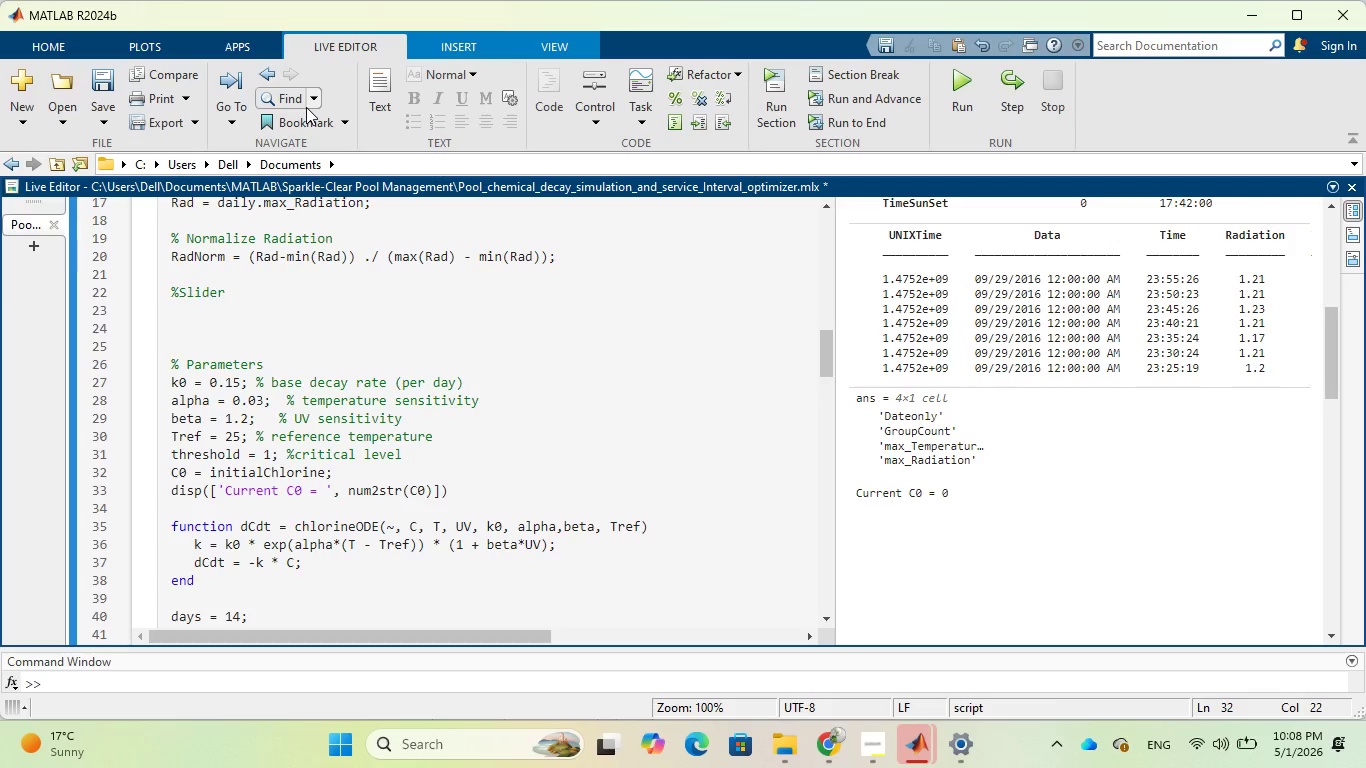 
wait(16.58)
 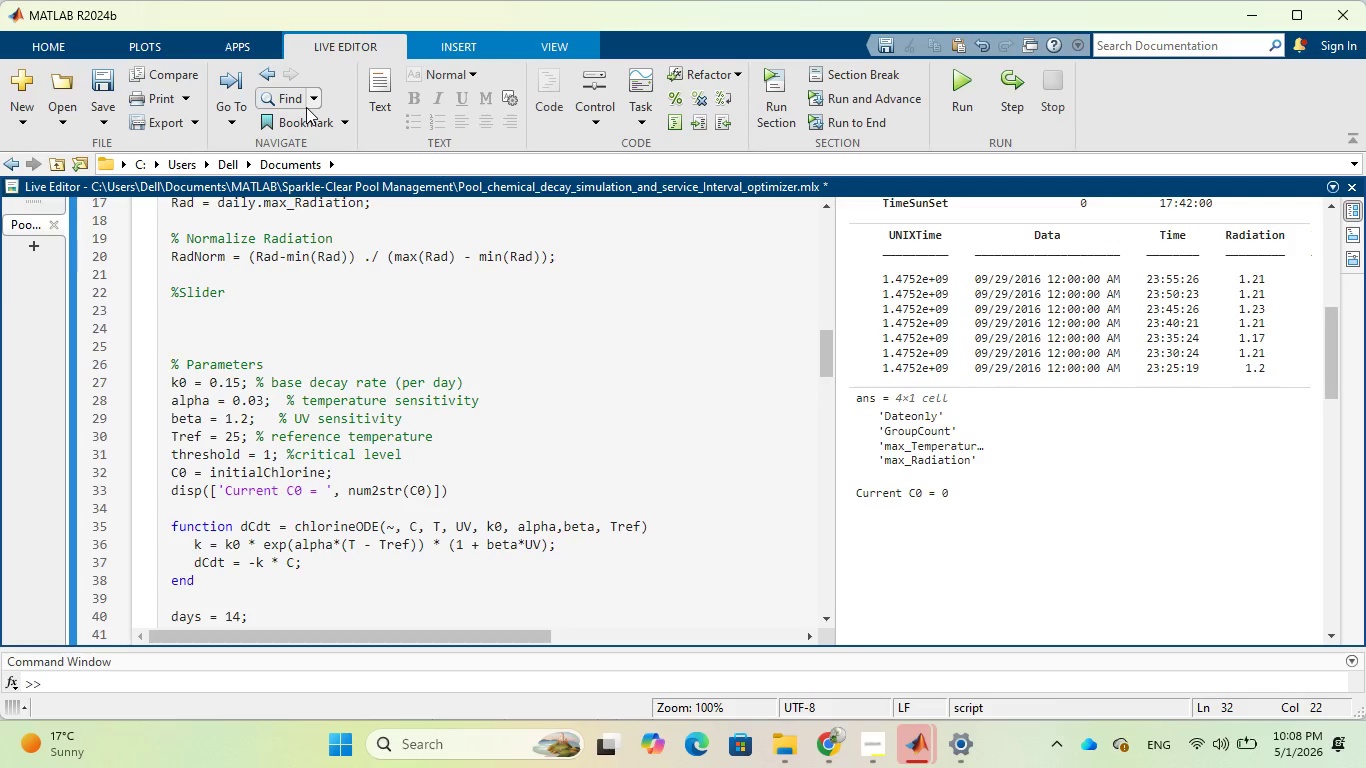 
left_click([66, 56])
 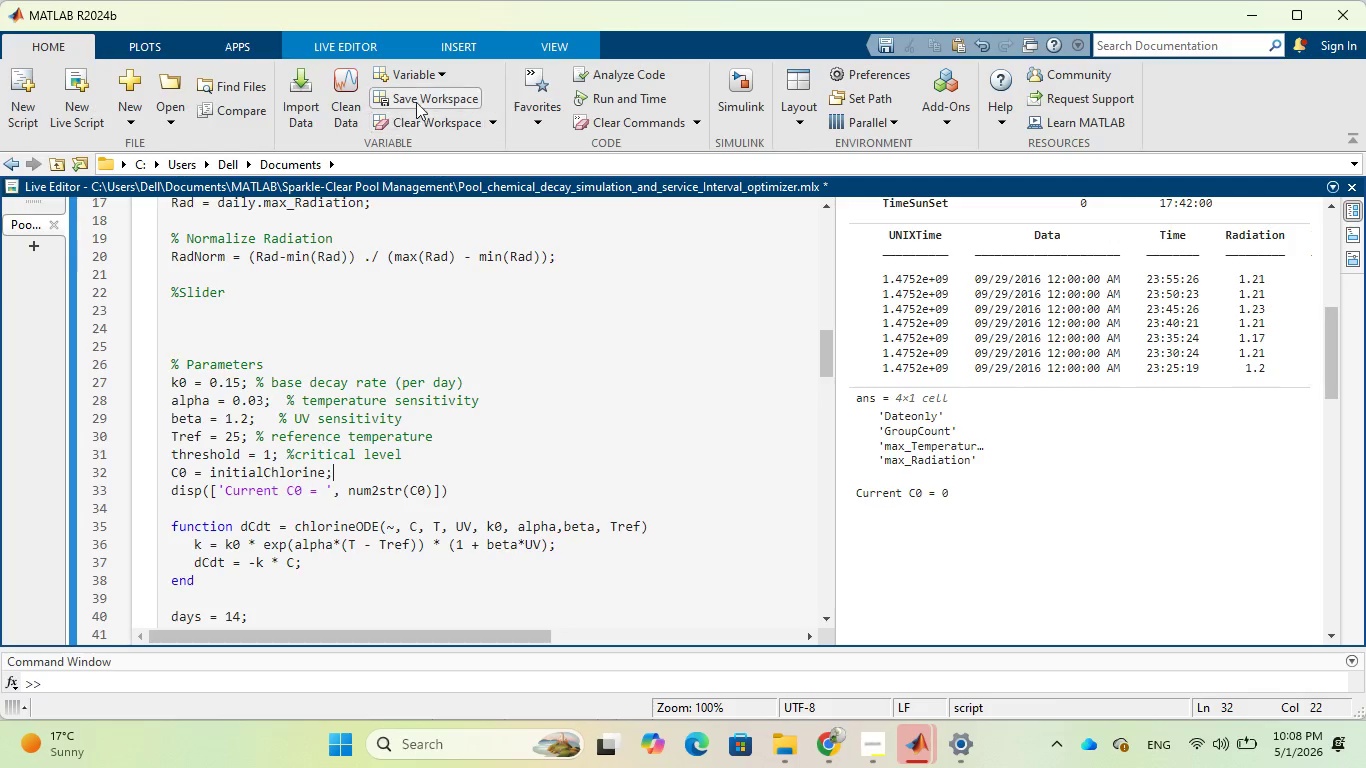 
left_click([449, 77])
 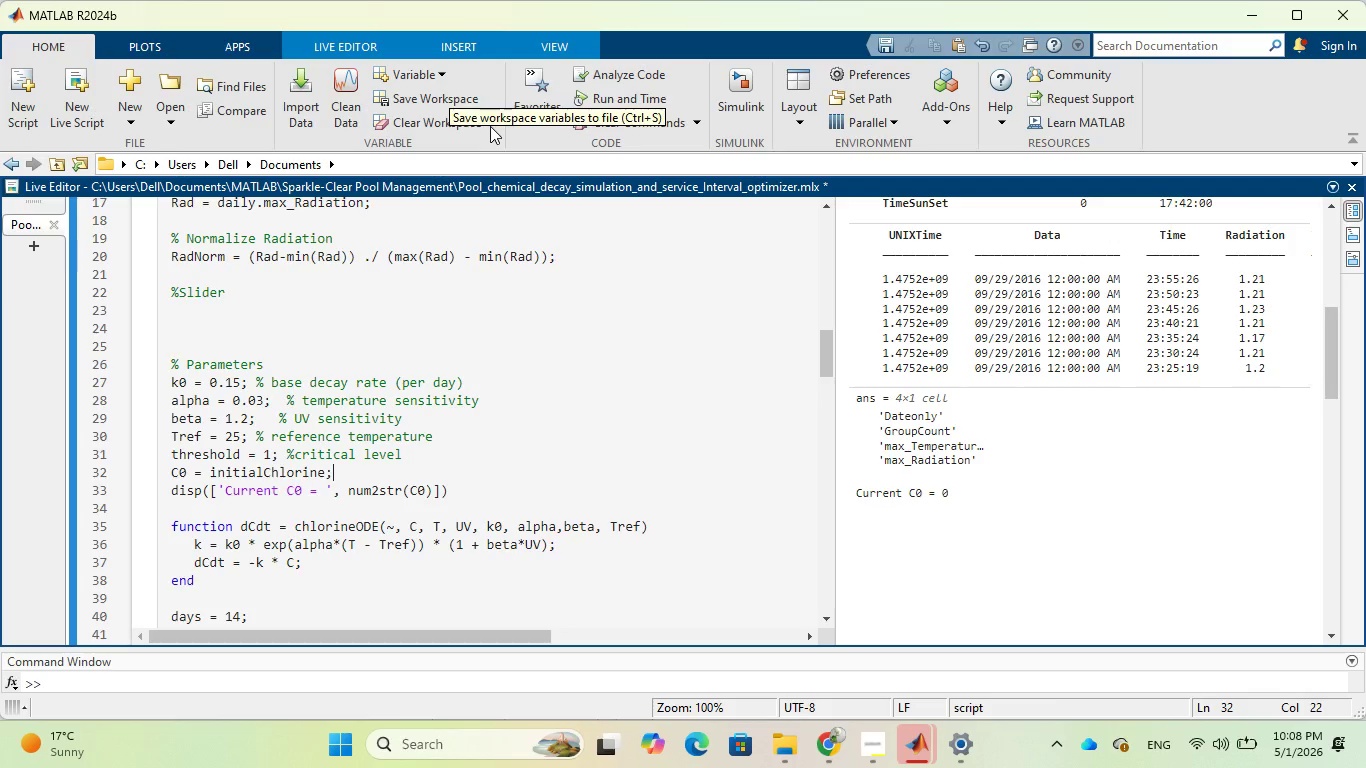 
left_click([490, 125])
 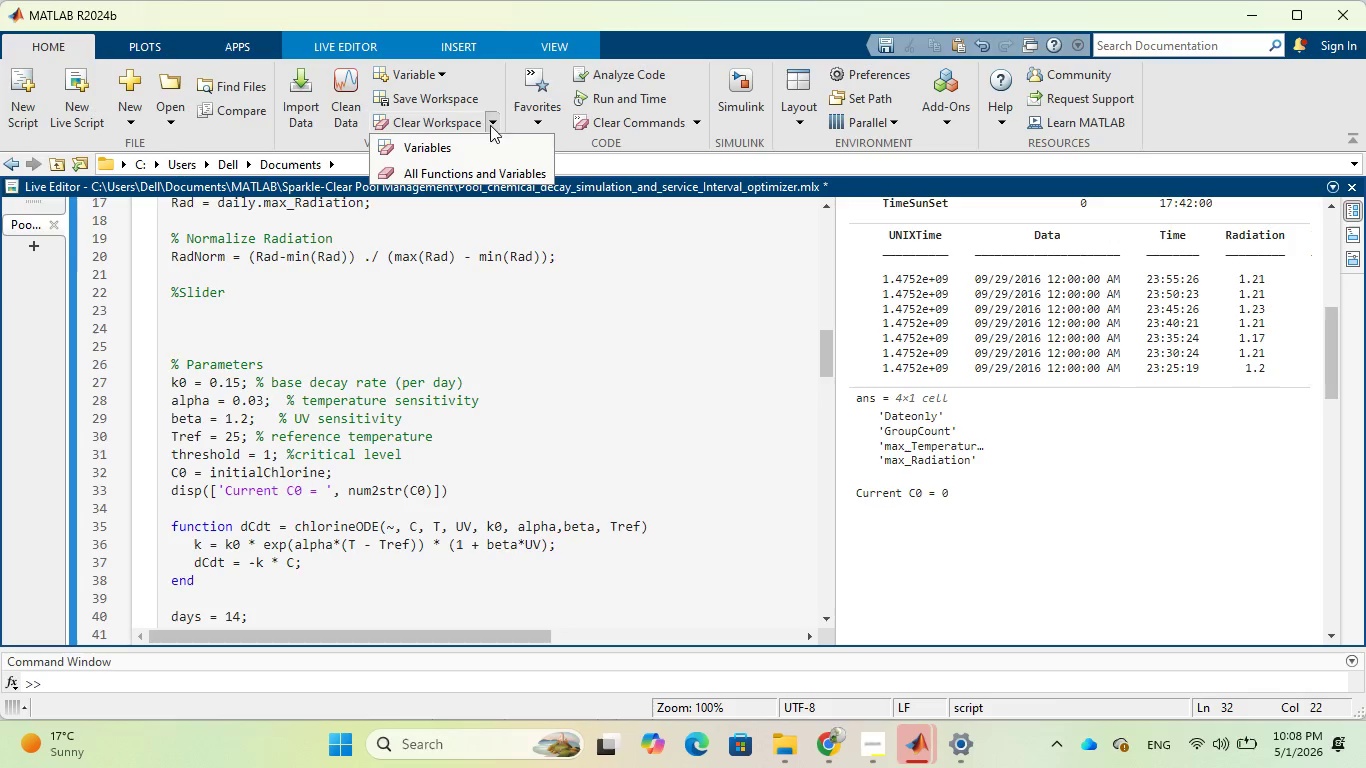 
wait(5.53)
 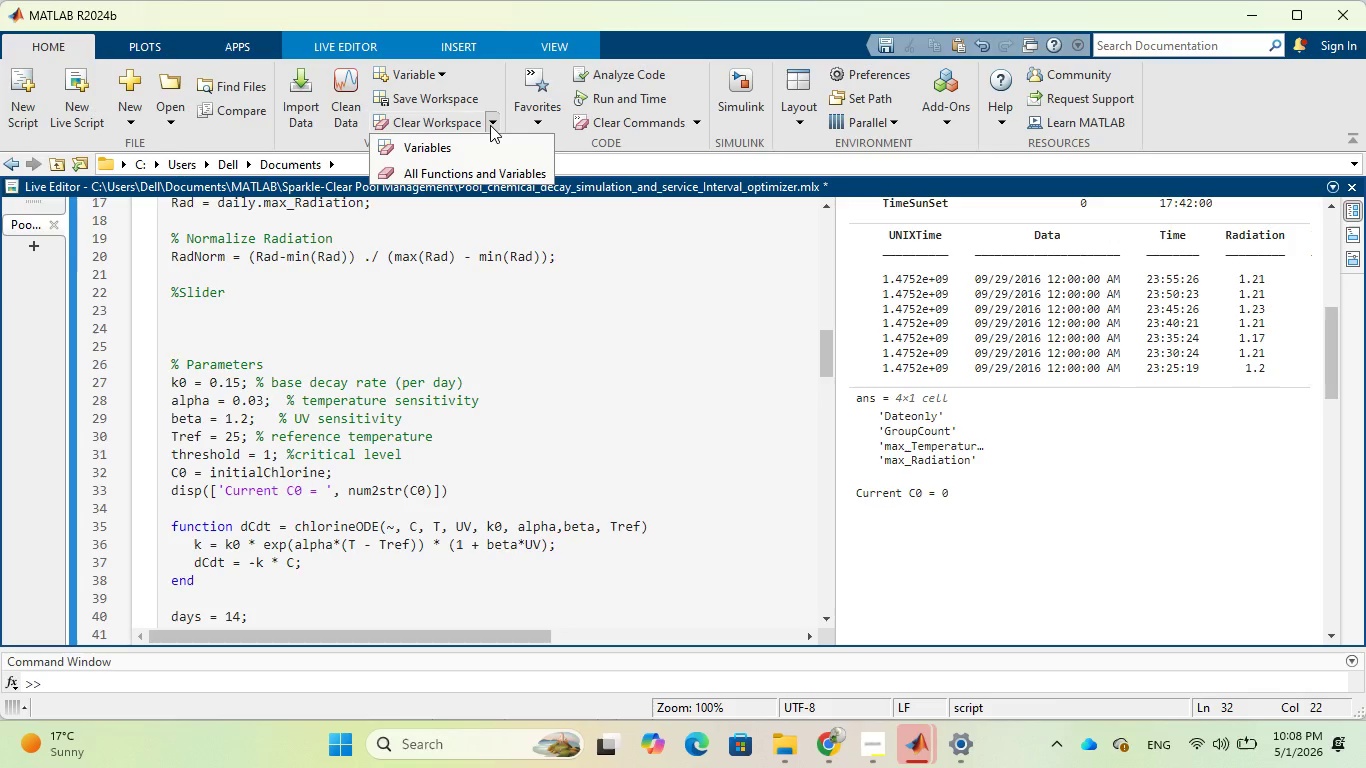 
left_click([467, 97])
 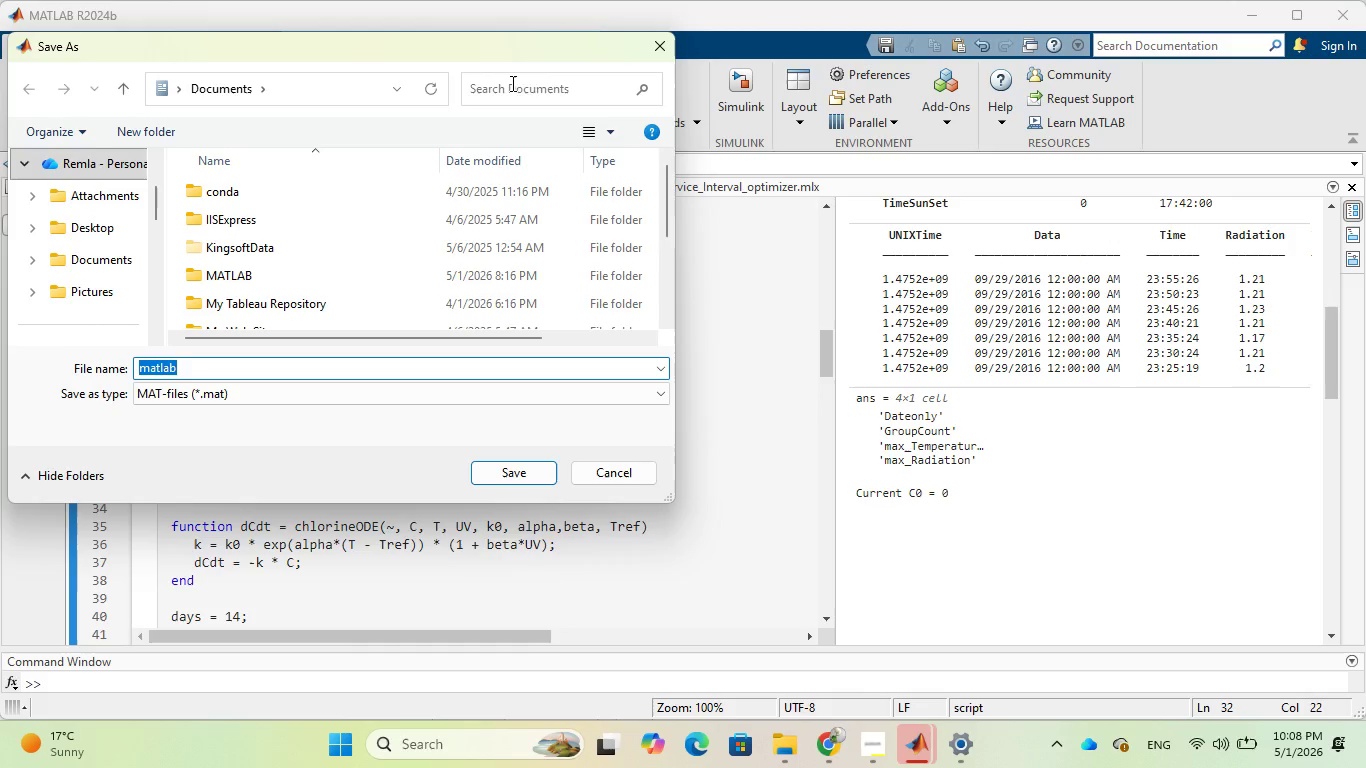 
left_click([646, 52])
 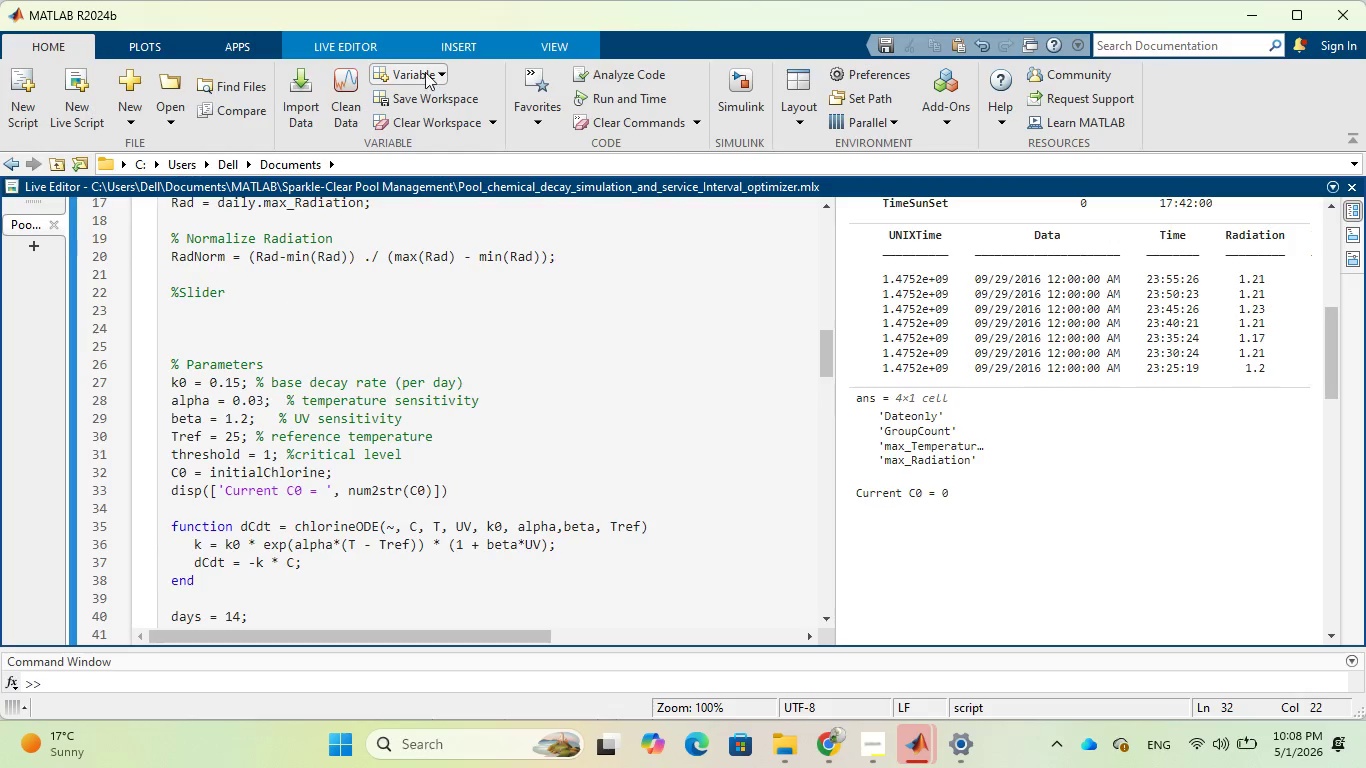 
left_click([429, 72])
 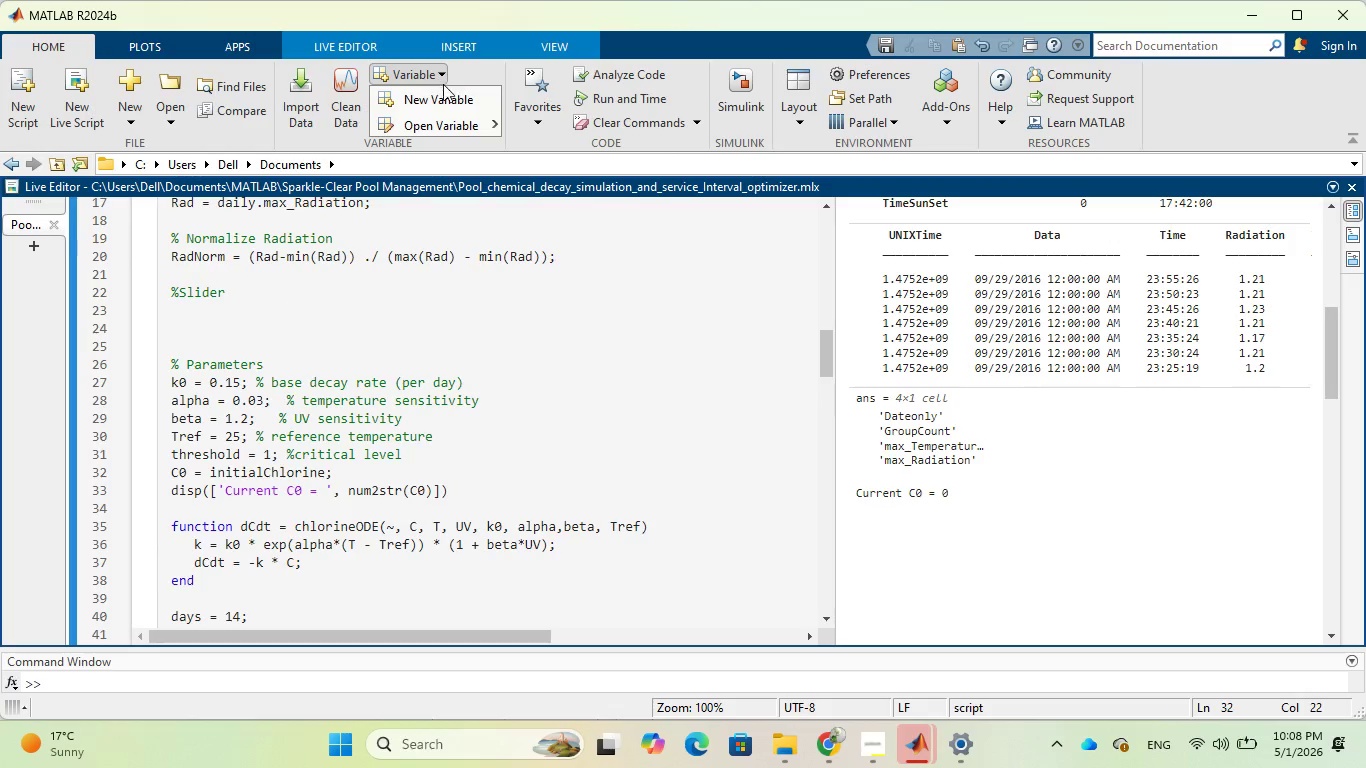 
mouse_move([471, 118])
 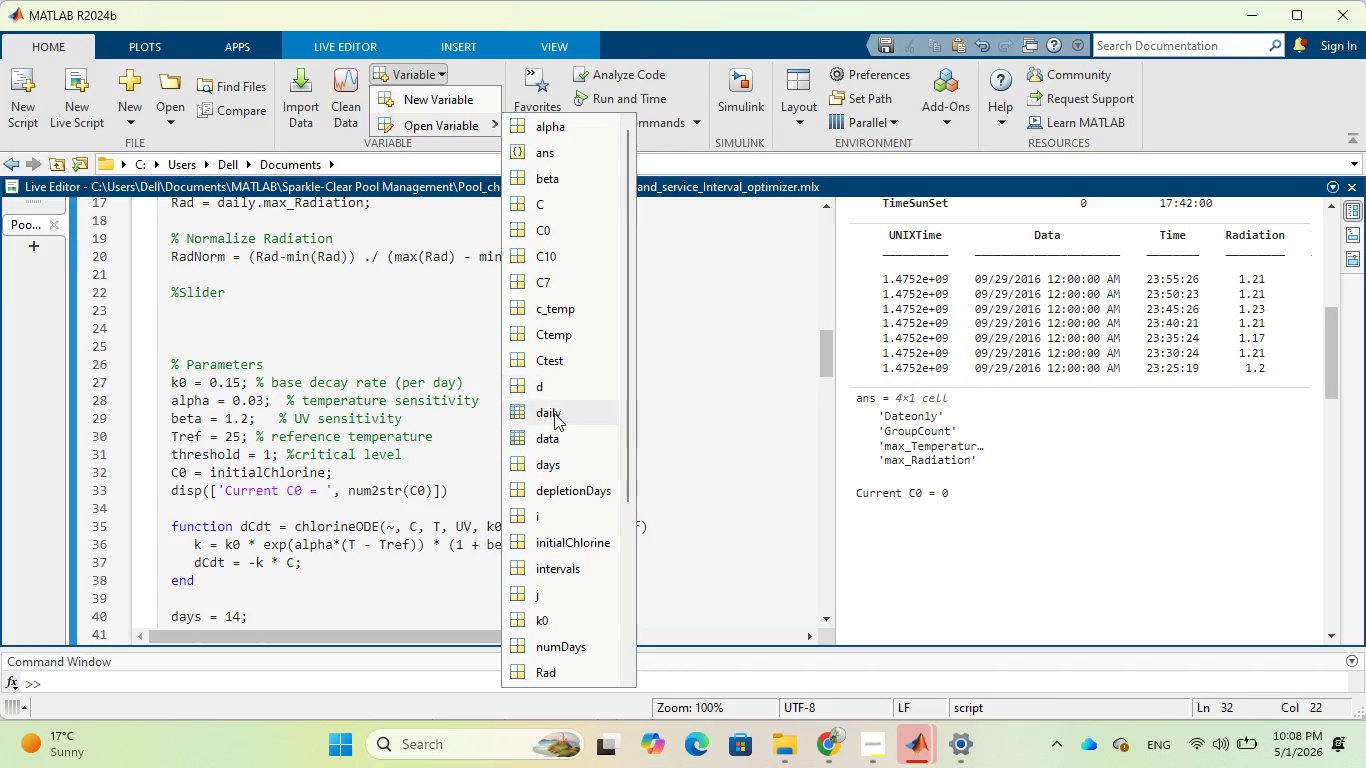 
wait(6.55)
 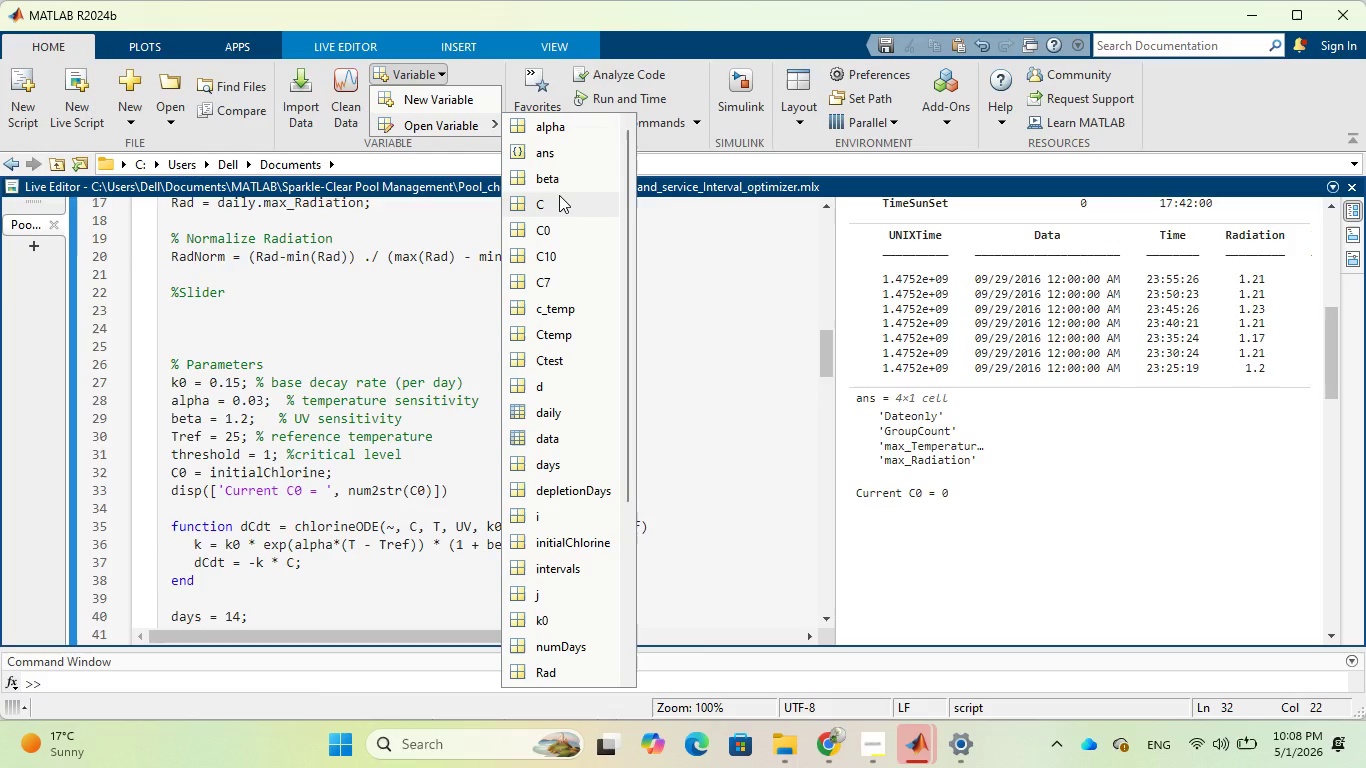 
scroll: coordinate [552, 423], scroll_direction: down, amount: 5.0
 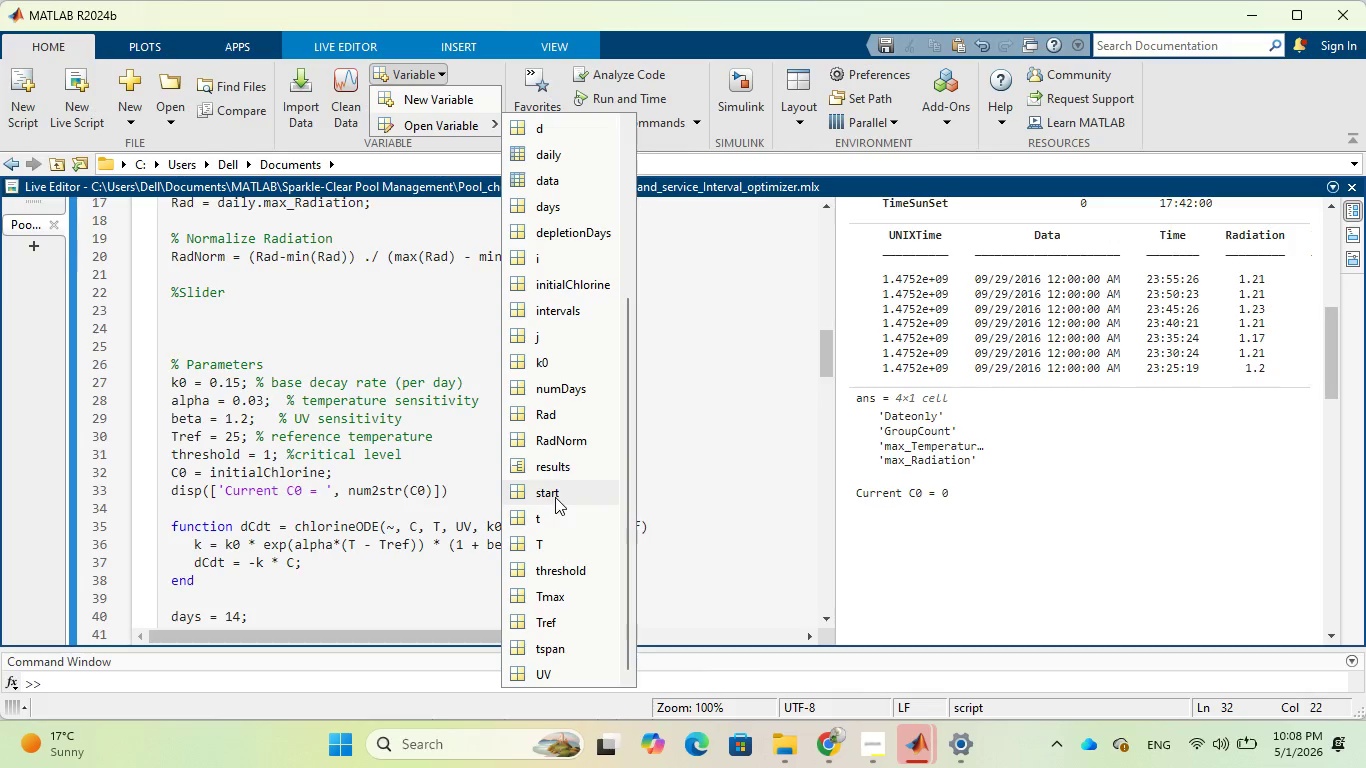 
wait(6.53)
 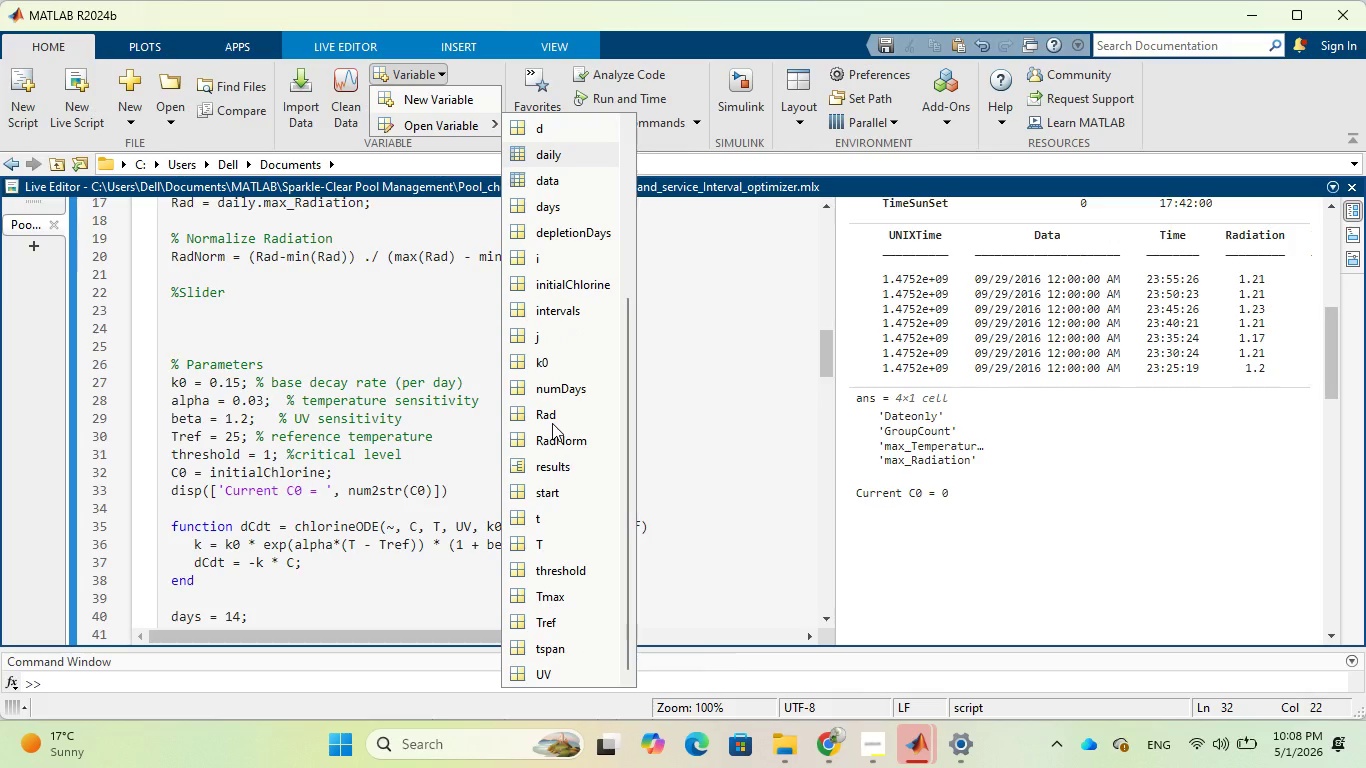 
left_click([561, 288])
 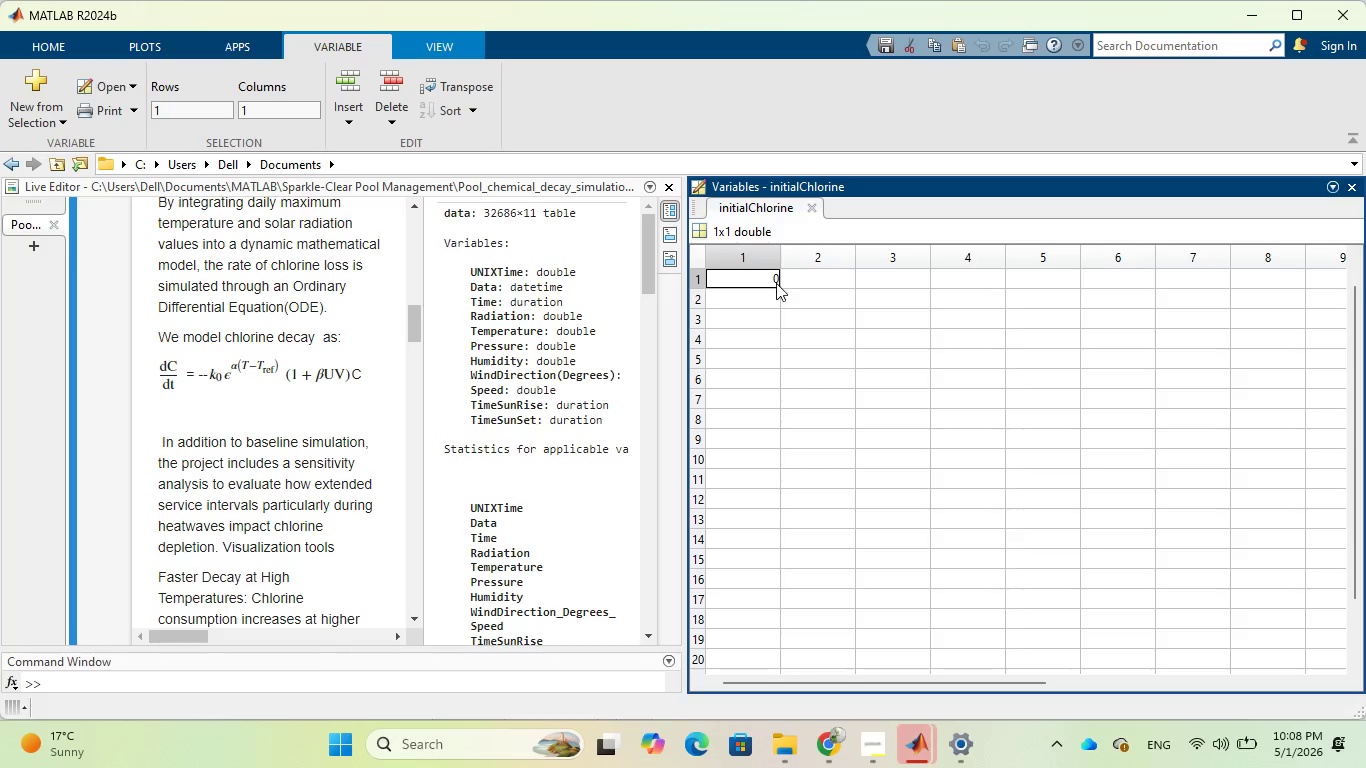 
wait(6.41)
 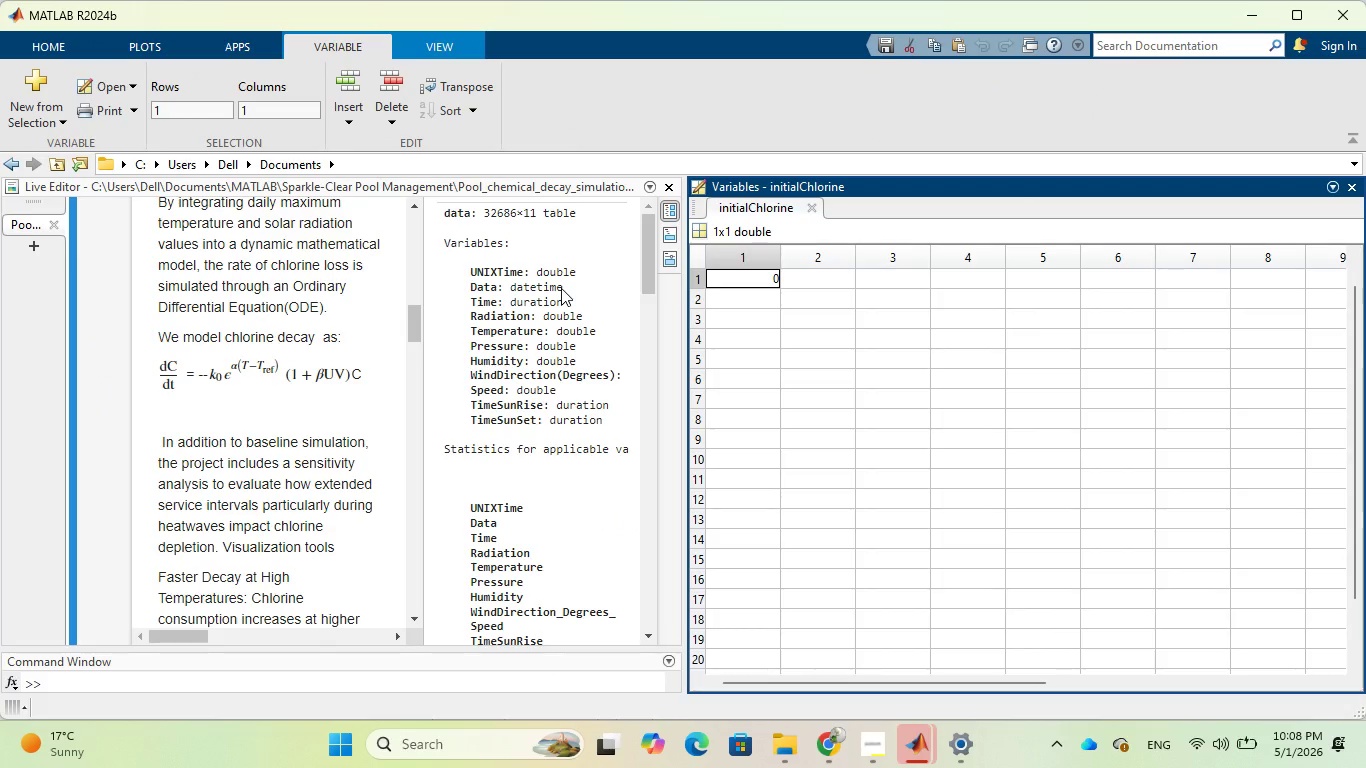 
left_click([776, 276])
 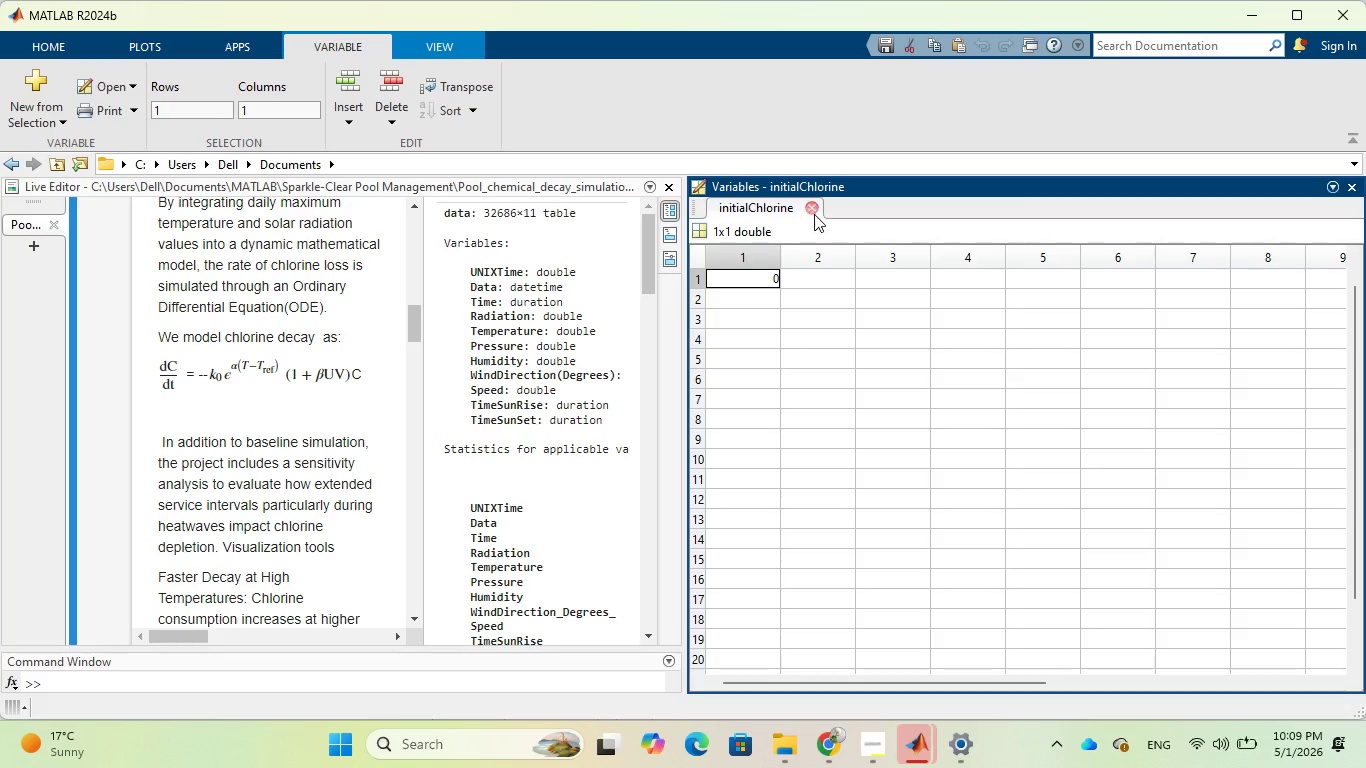 
left_click([814, 207])
 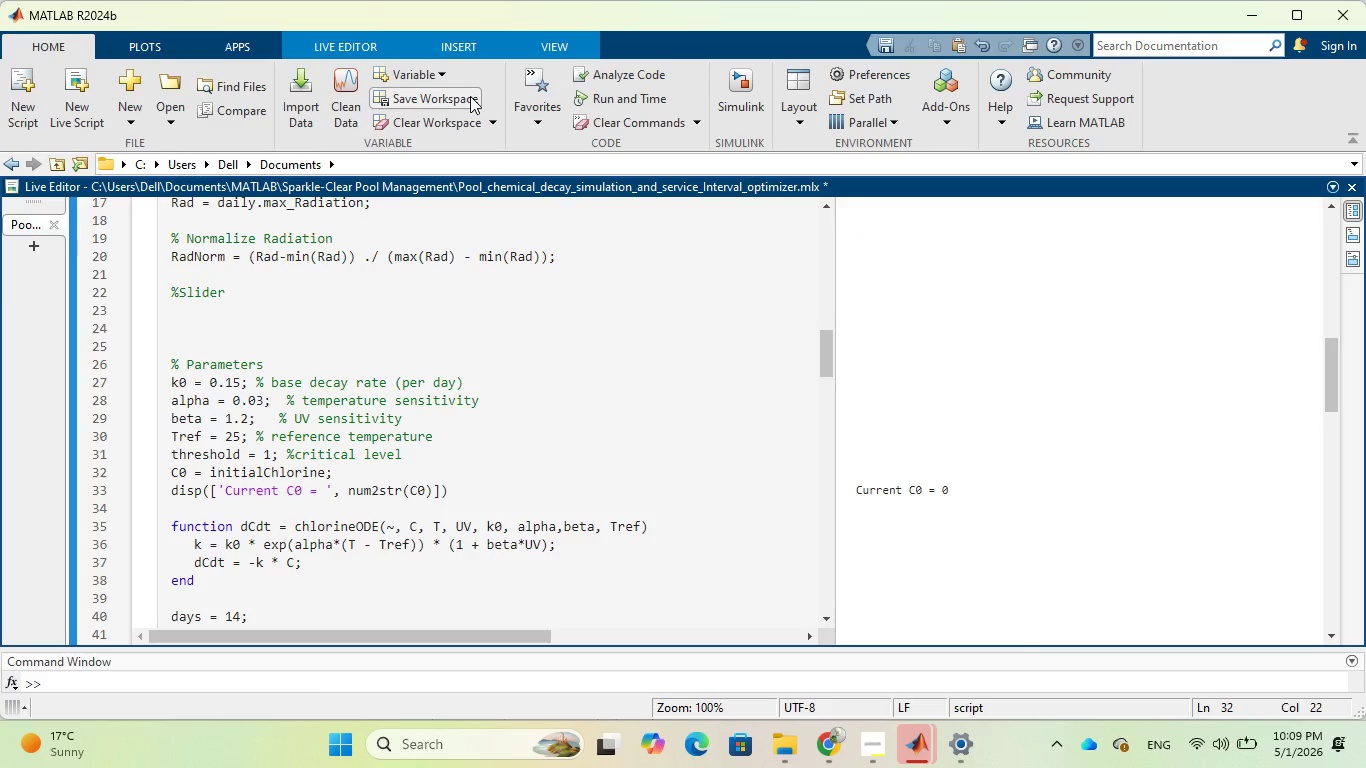 
left_click([447, 69])
 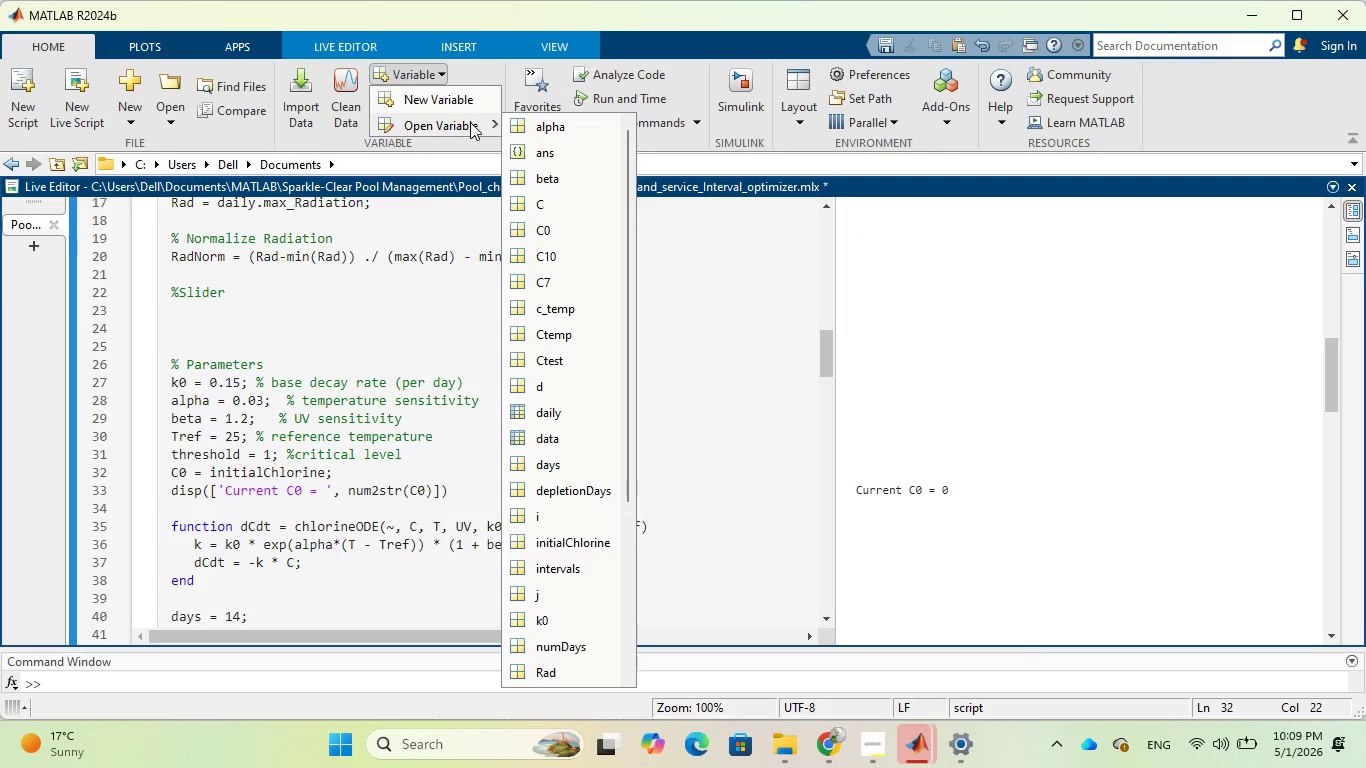 
left_click([470, 122])
 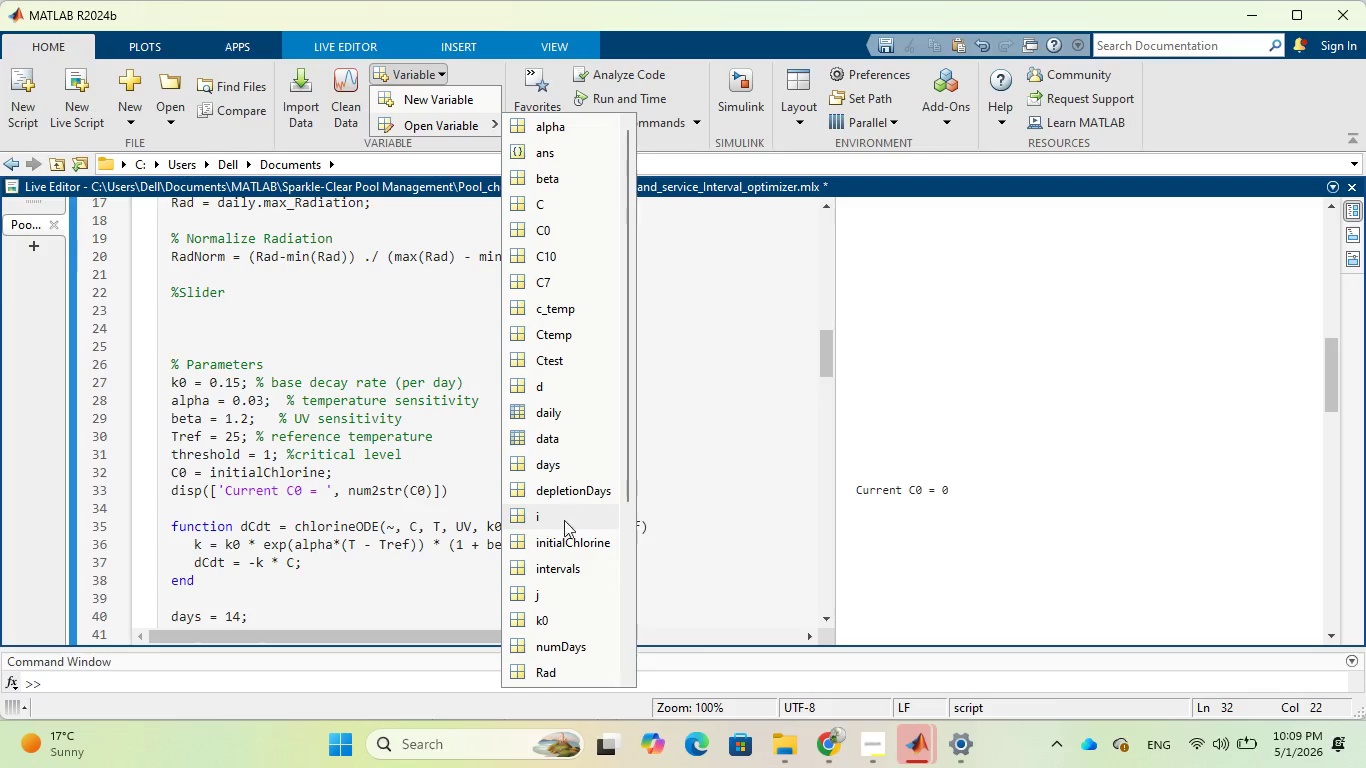 
left_click([563, 542])
 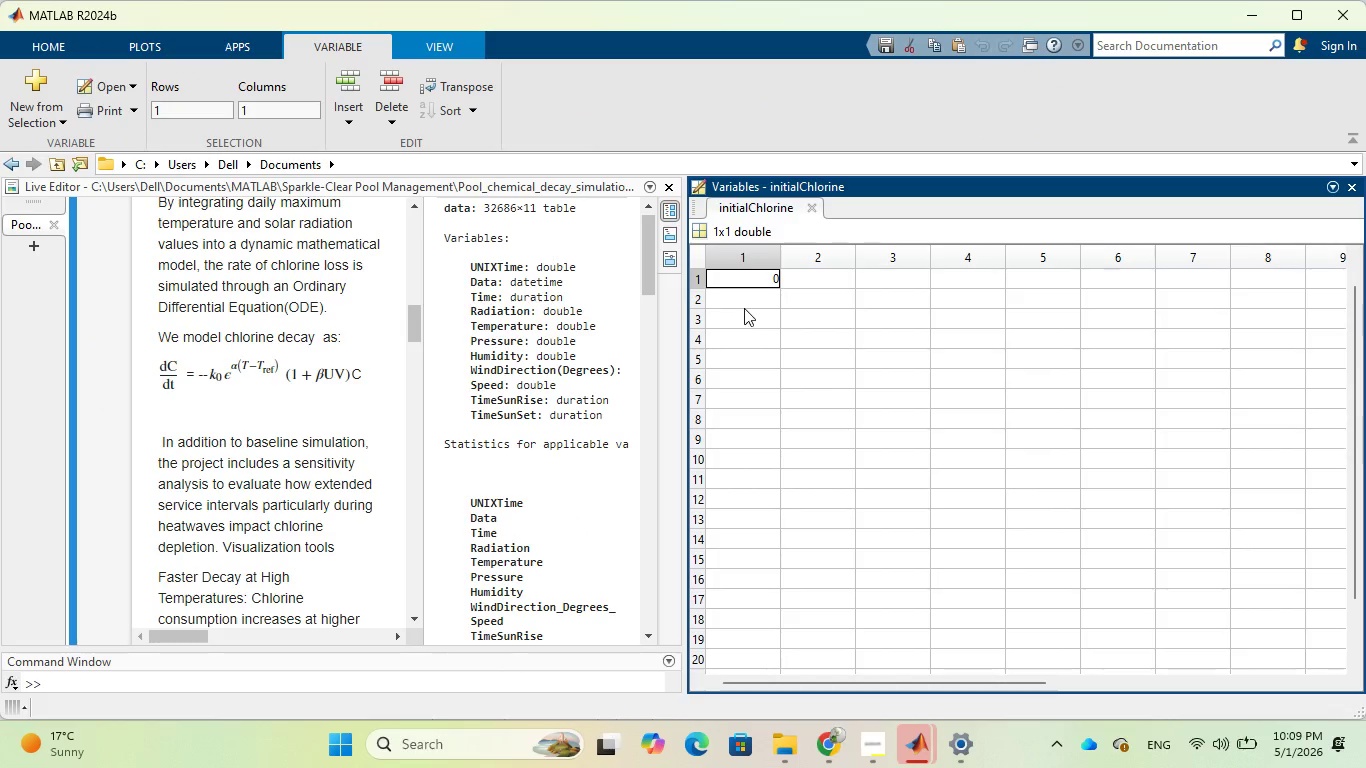 
right_click([751, 286])
 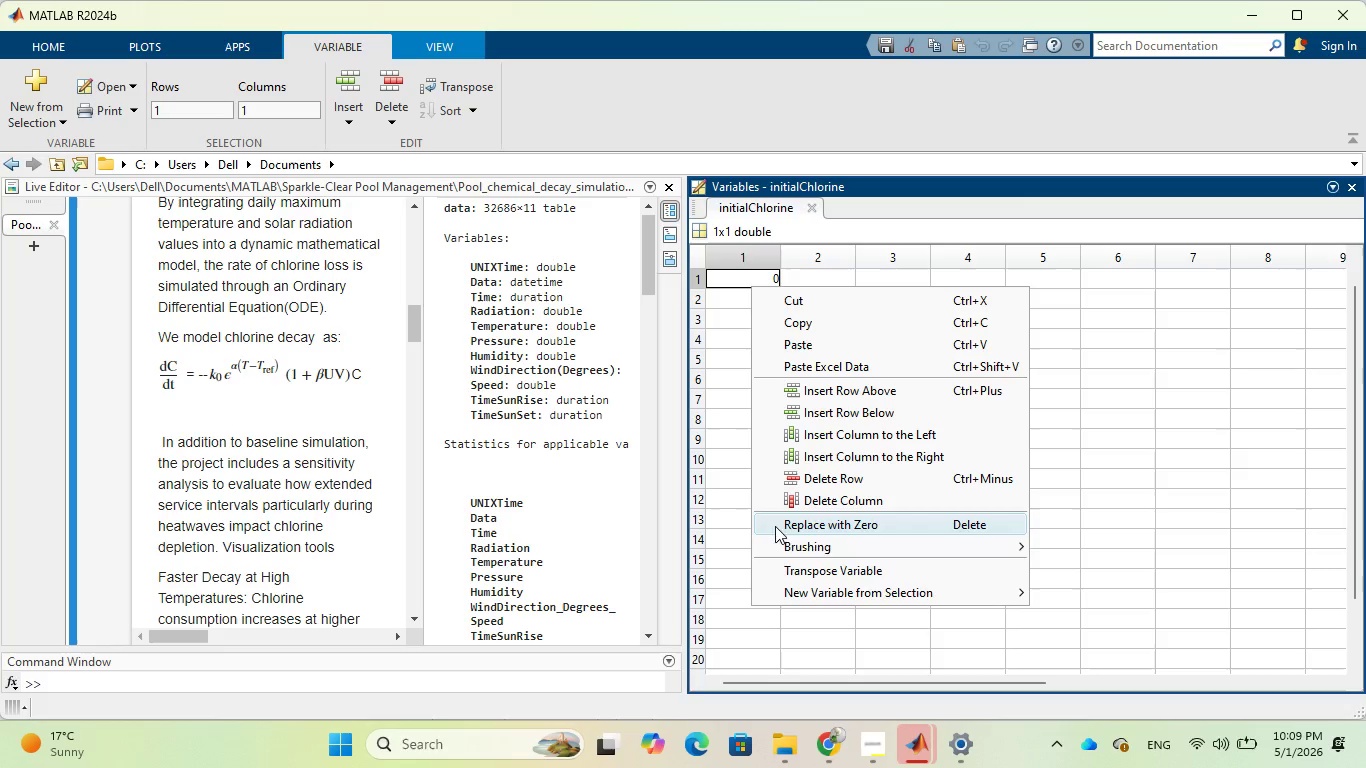 
wait(9.94)
 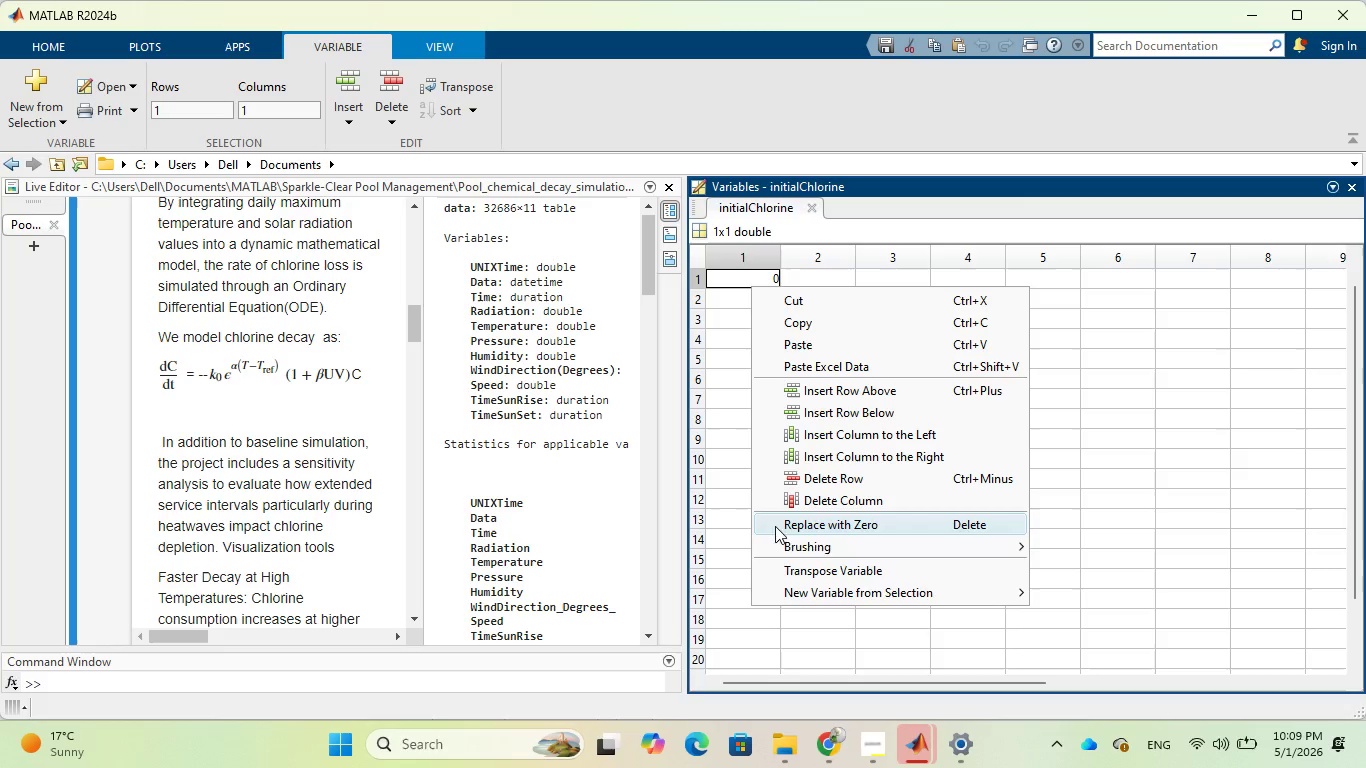 
left_click([795, 481])
 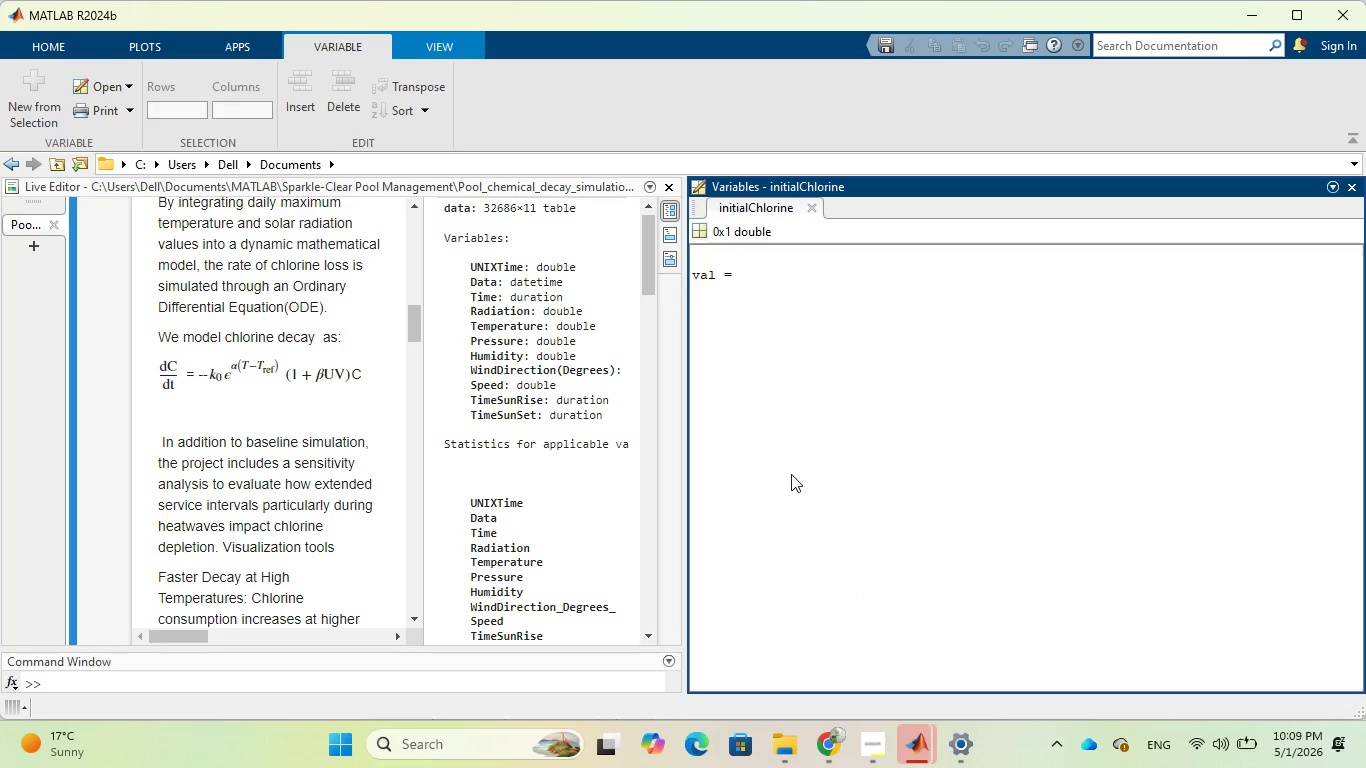 
wait(8.47)
 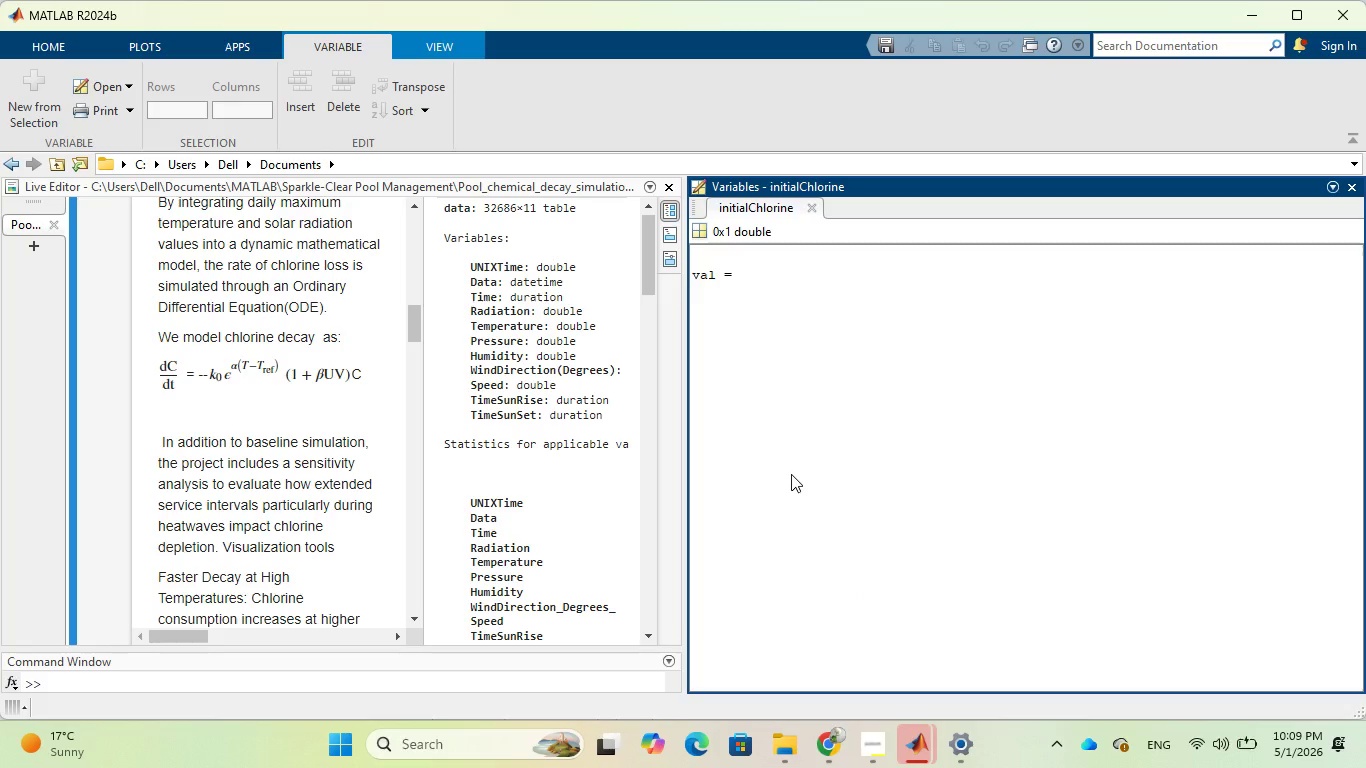 
left_click([351, 399])
 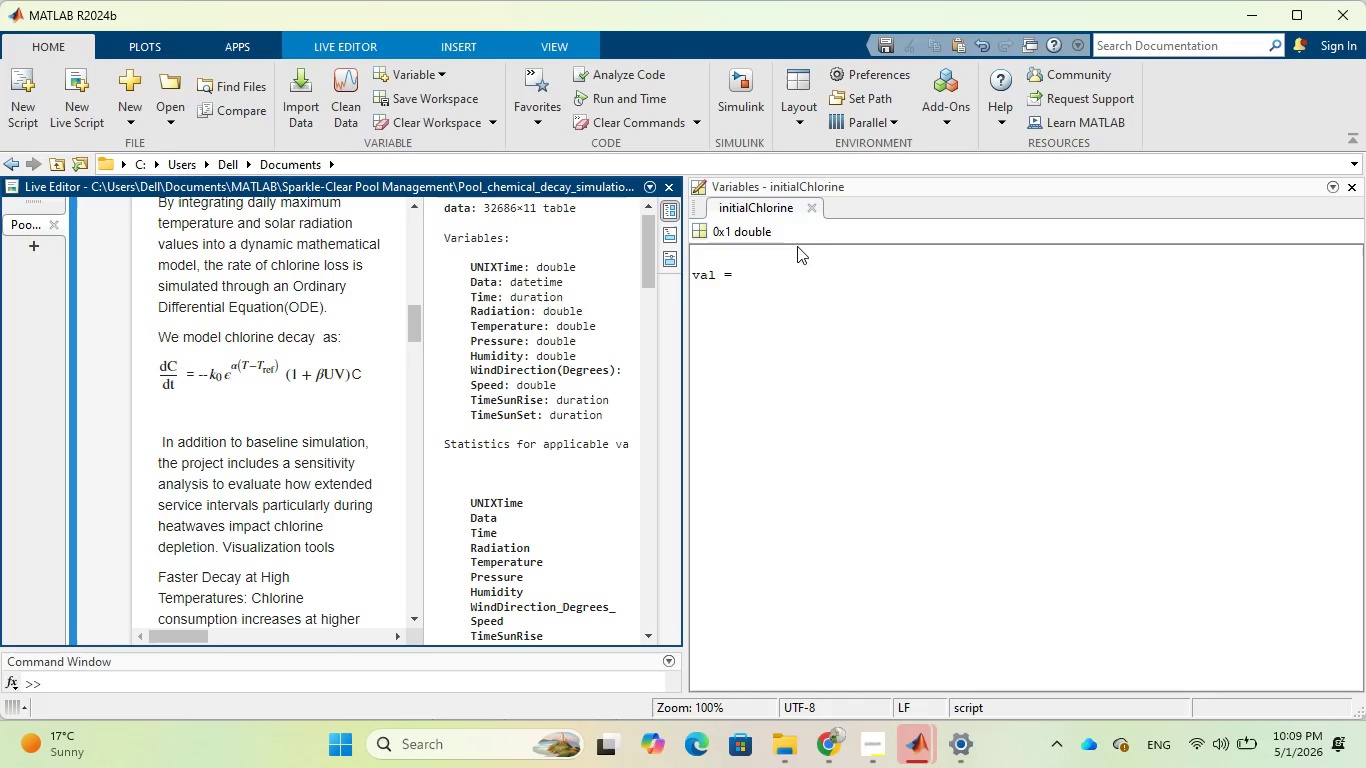 
left_click([811, 209])
 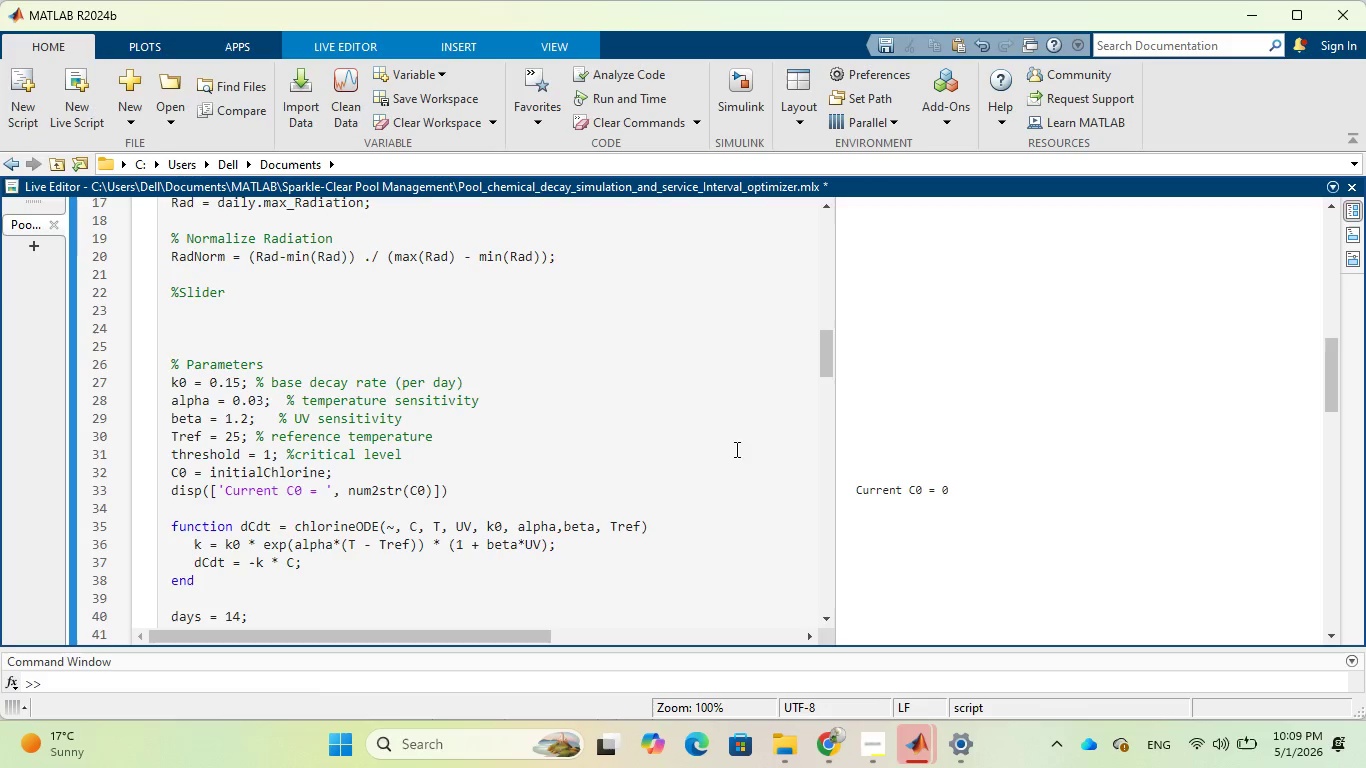 
scroll: coordinate [662, 470], scroll_direction: up, amount: 5.0
 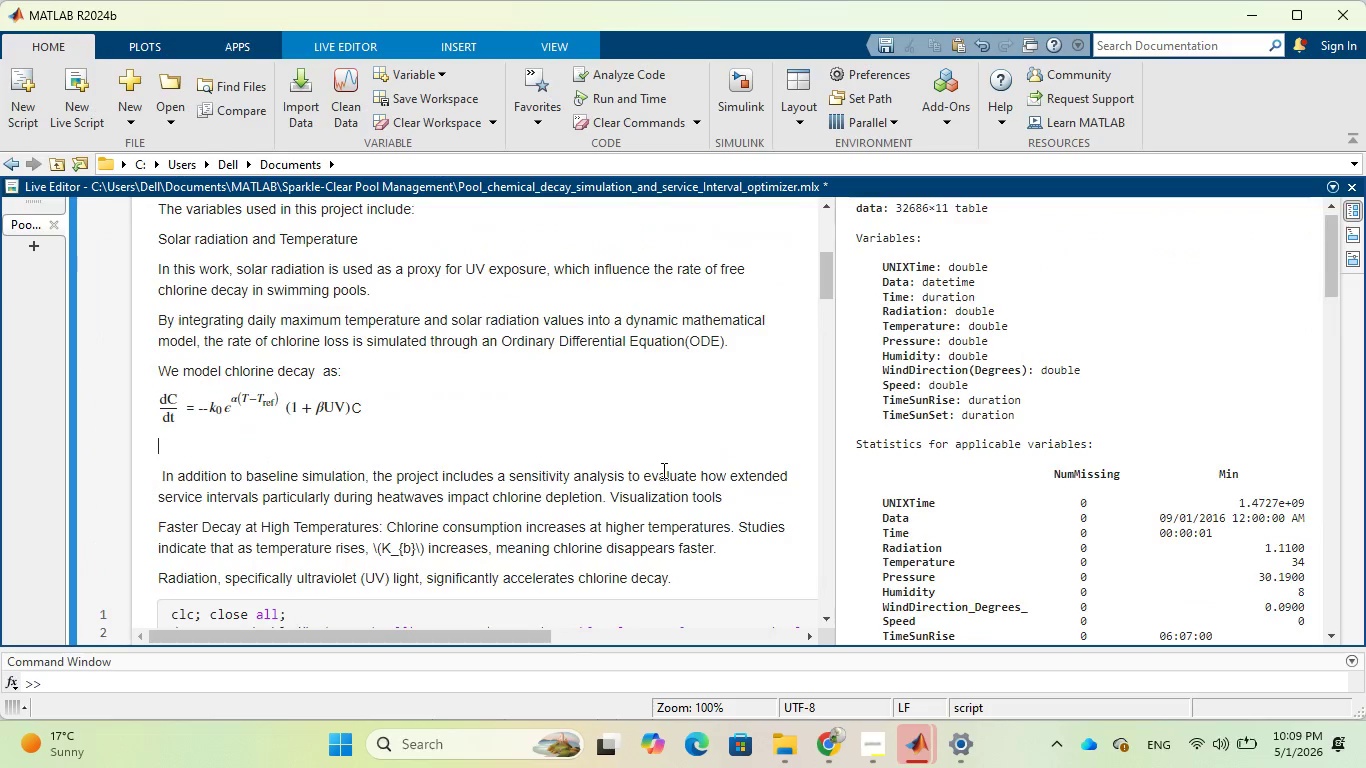 
scroll: coordinate [661, 469], scroll_direction: down, amount: 14.0
 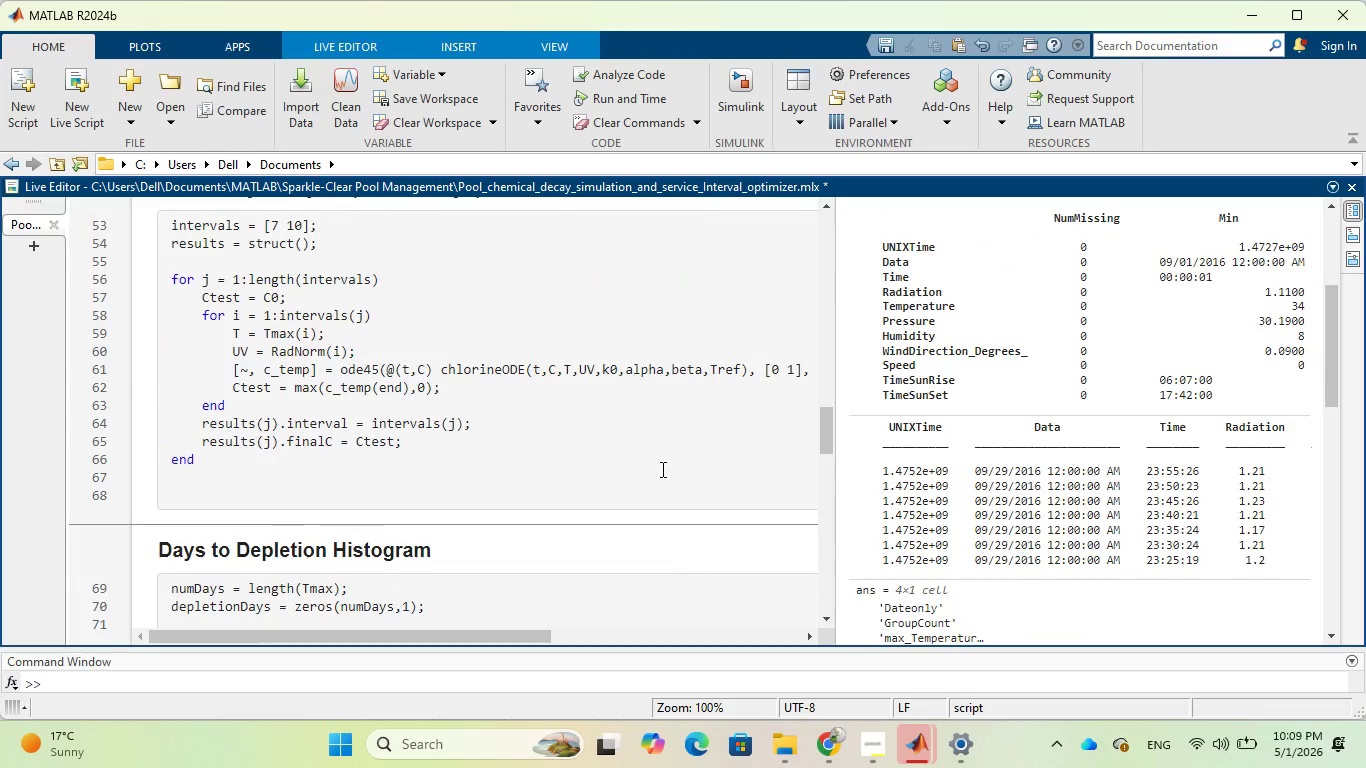 
scroll: coordinate [661, 468], scroll_direction: up, amount: 4.0
 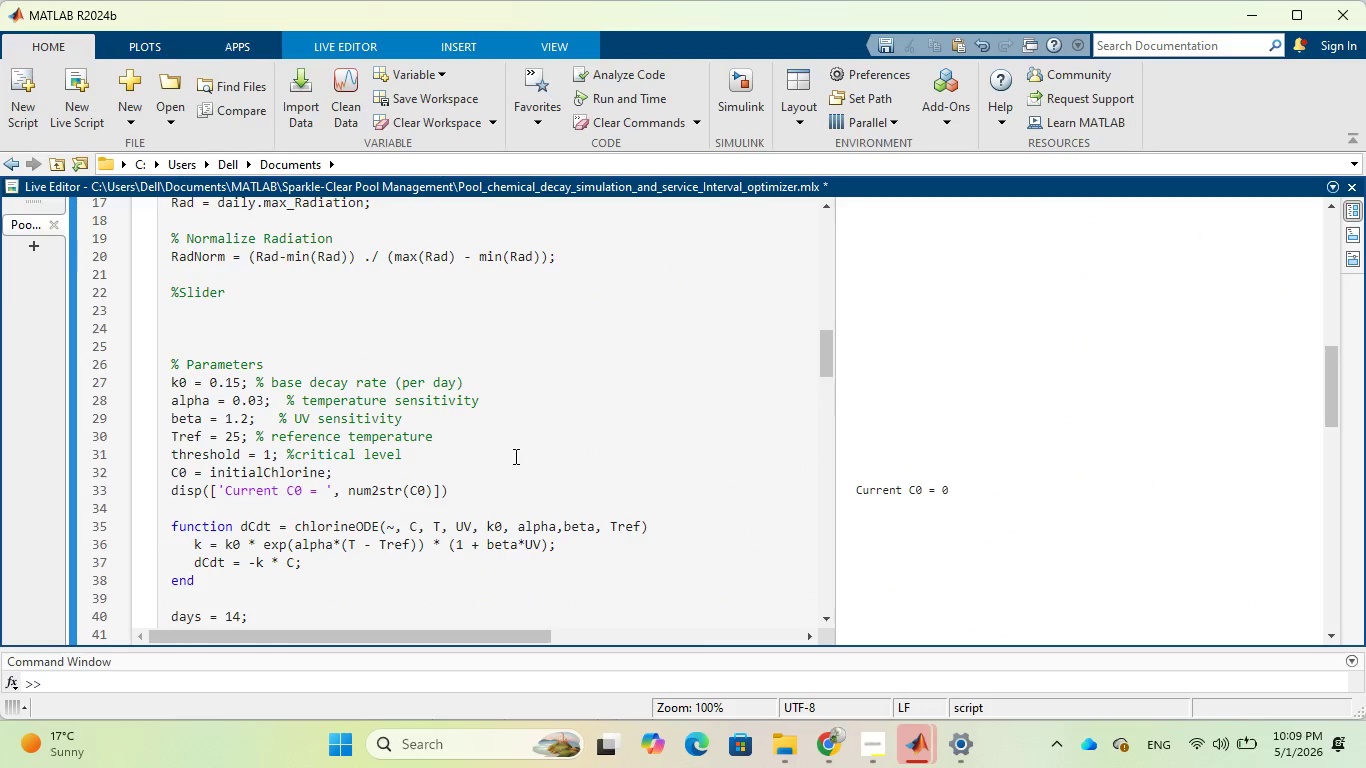 
left_click([352, 476])
 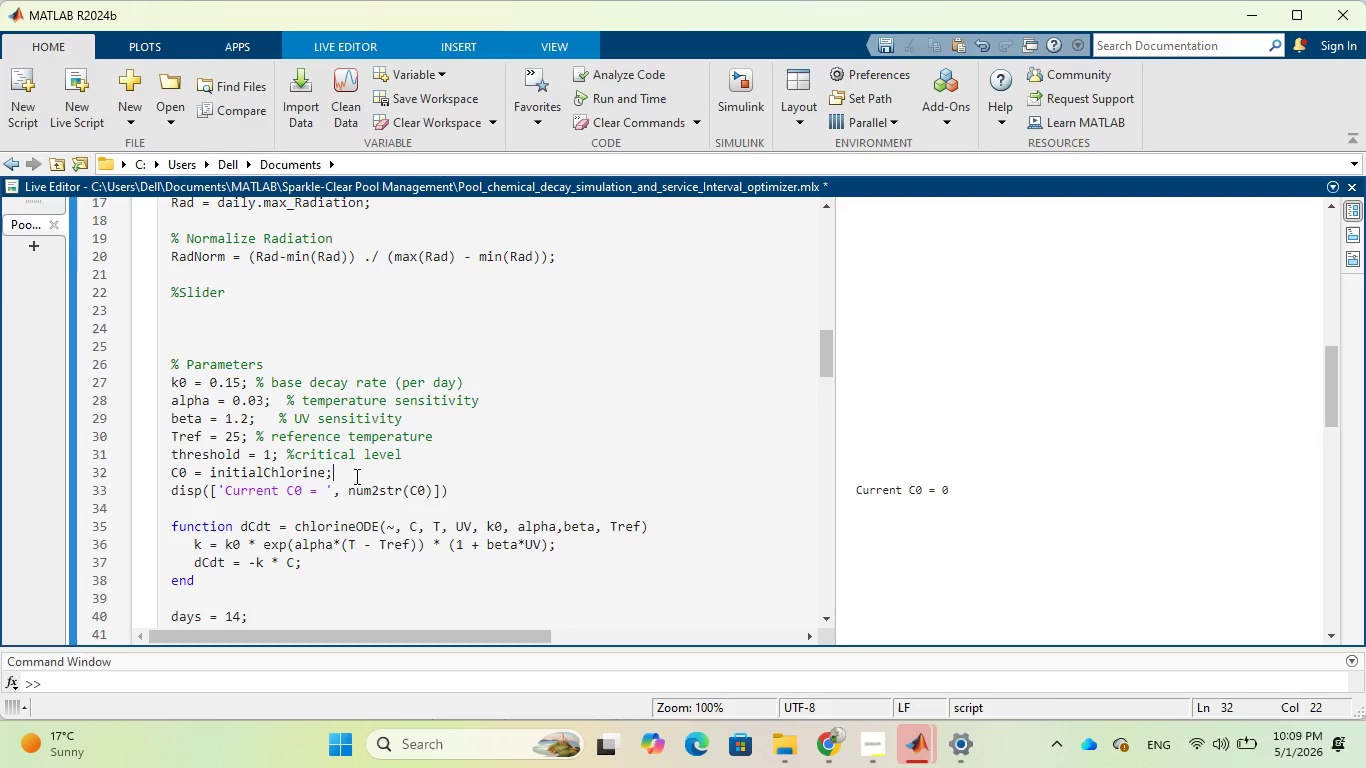 
key(Backspace)
key(Backspace)
key(Backspace)
key(Backspace)
key(Backspace)
key(Backspace)
key(Backspace)
key(Backspace)
key(Backspace)
key(Backspace)
key(Backspace)
type(al;)
 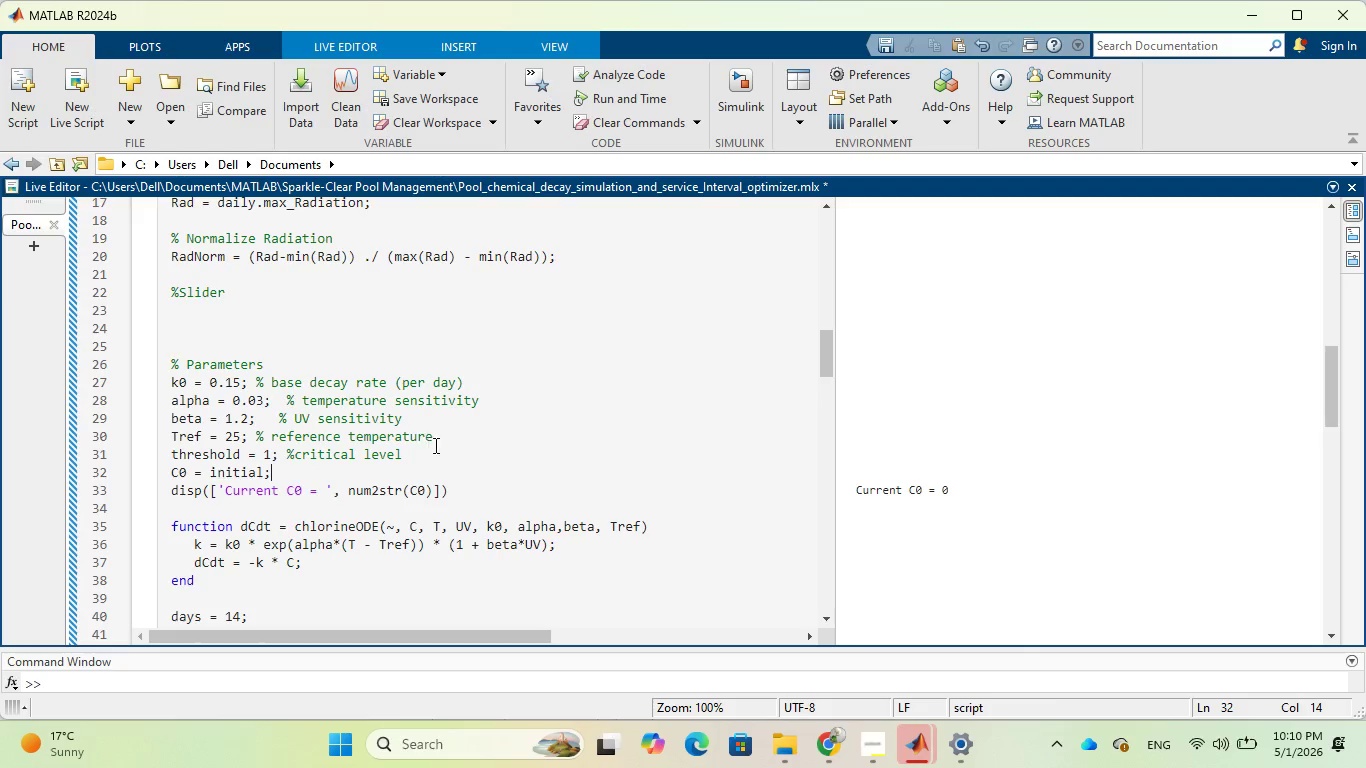 
left_click([502, 460])
 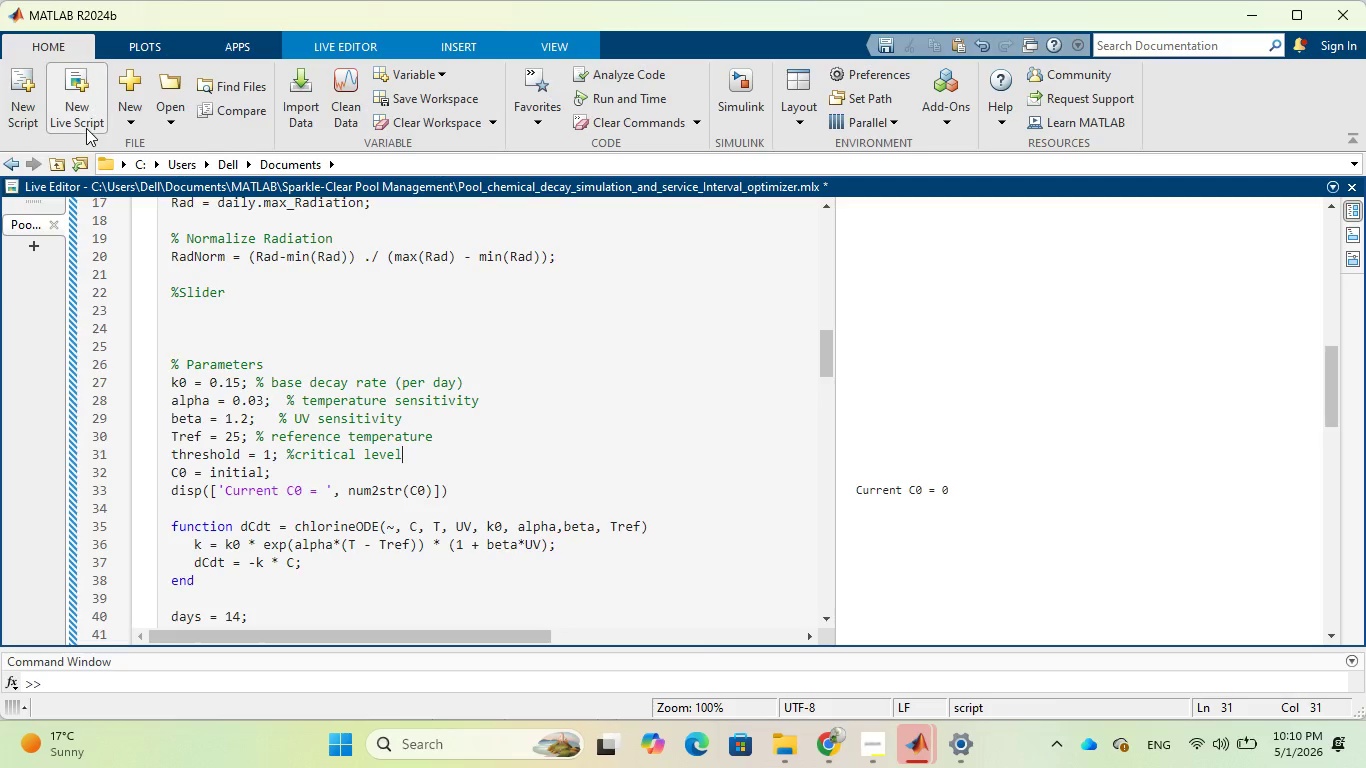 
left_click([340, 51])
 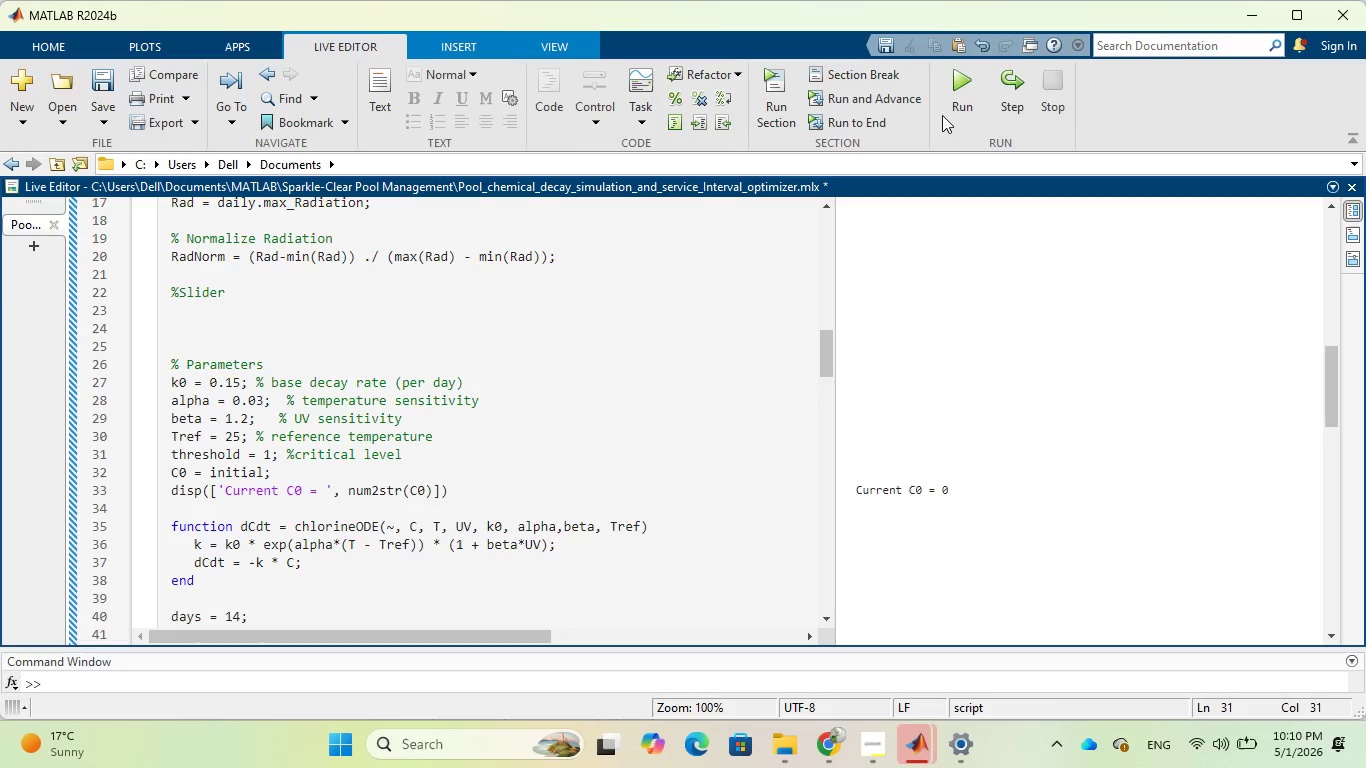 
left_click([964, 118])
 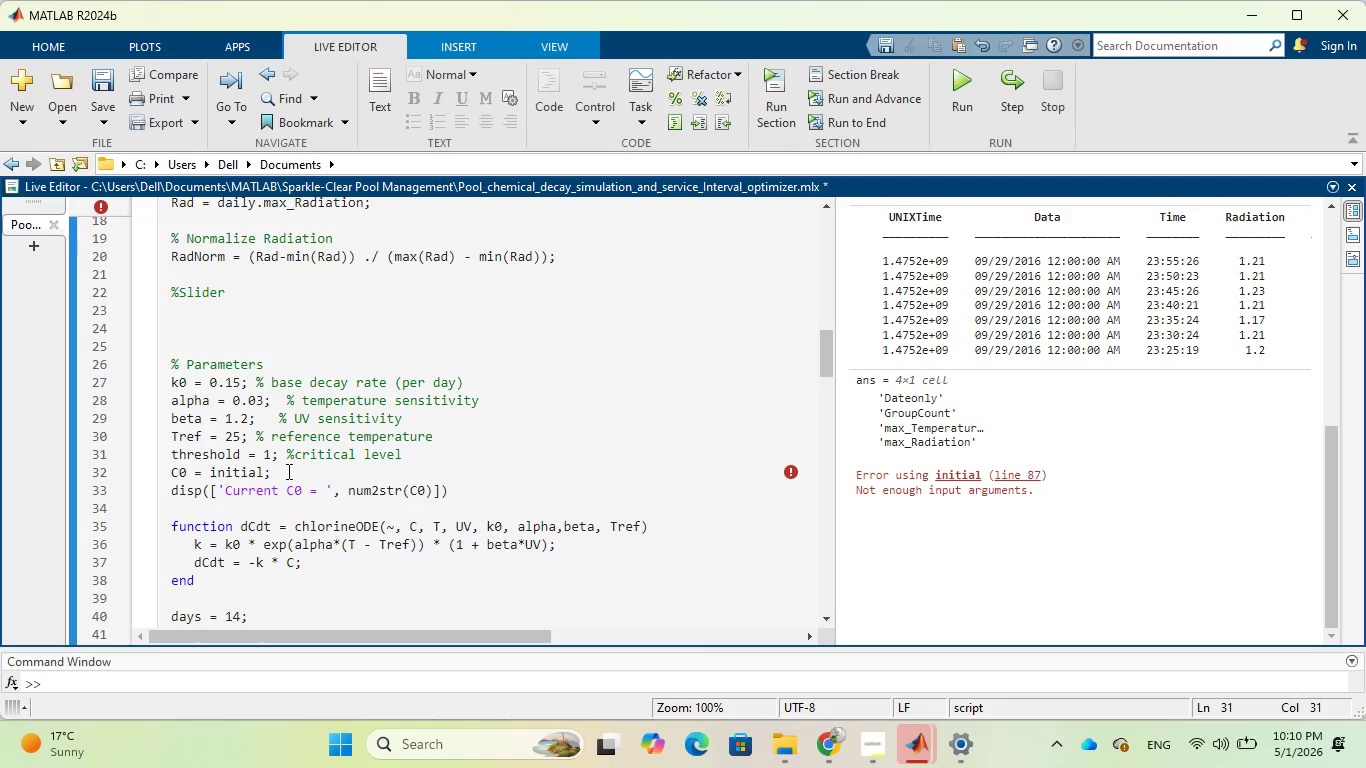 
wait(20.5)
 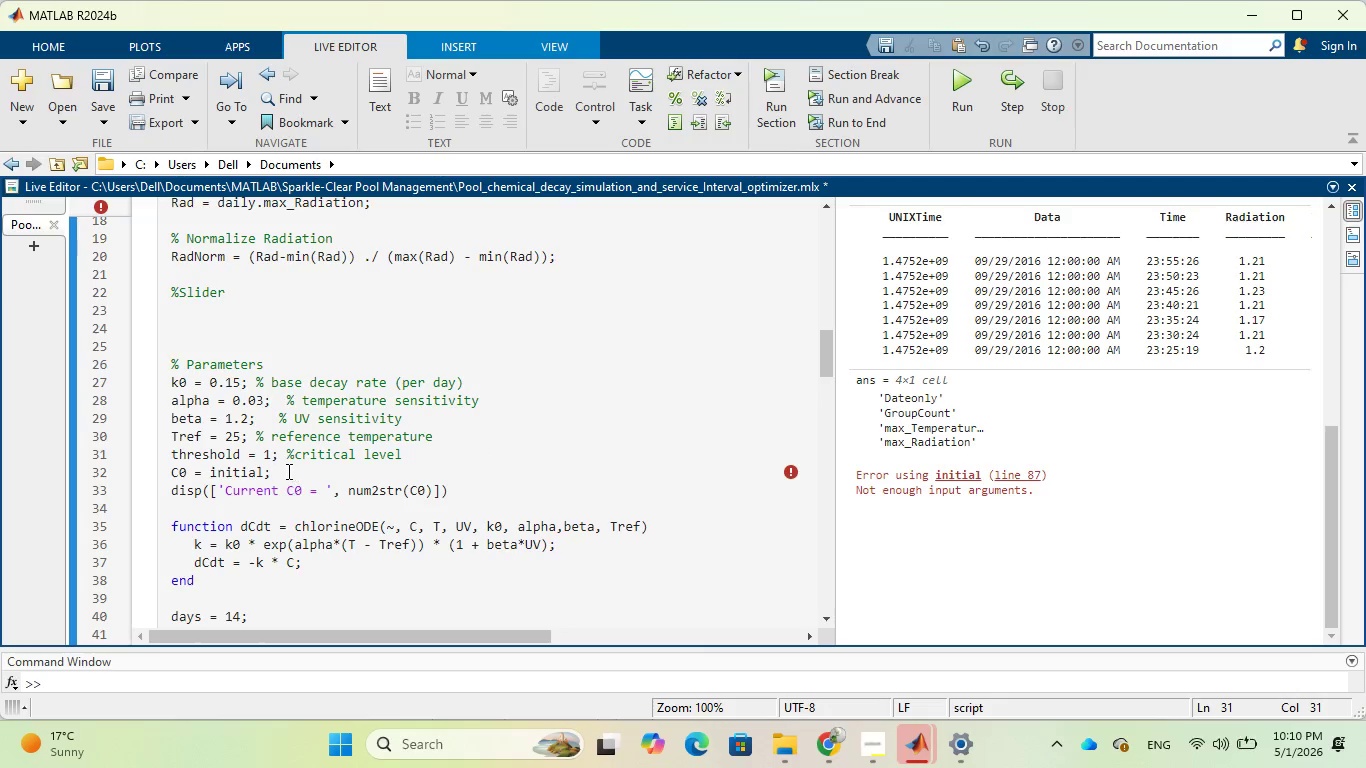 
left_click([264, 474])
 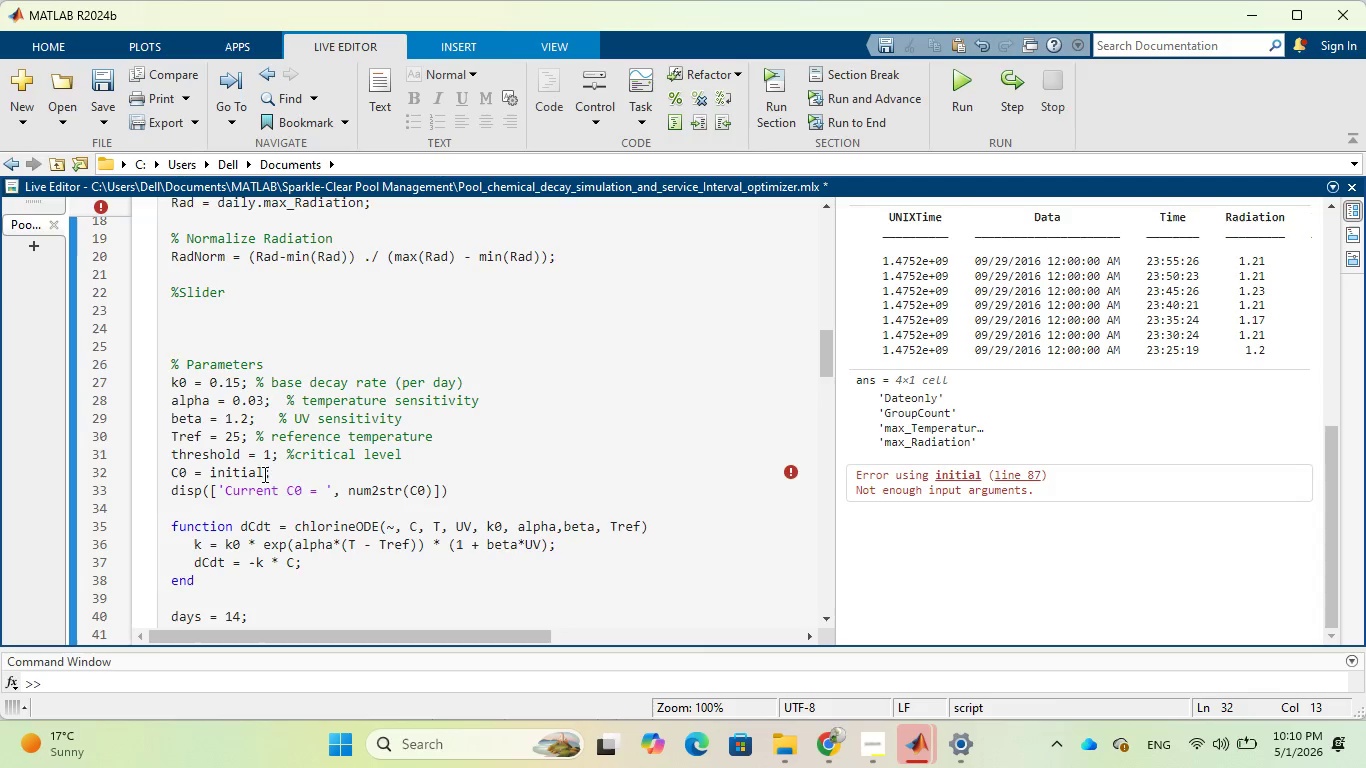 
key(CapsLock)
 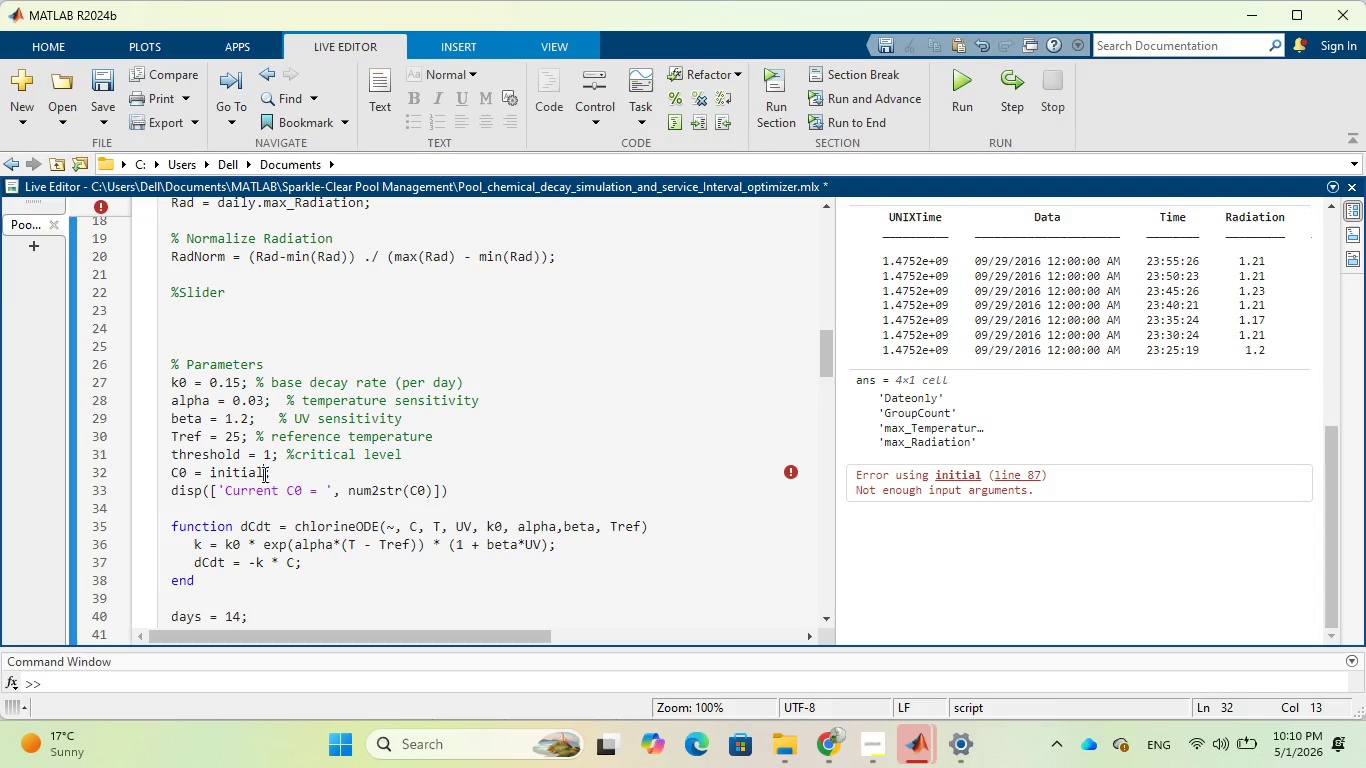 
key(C)
 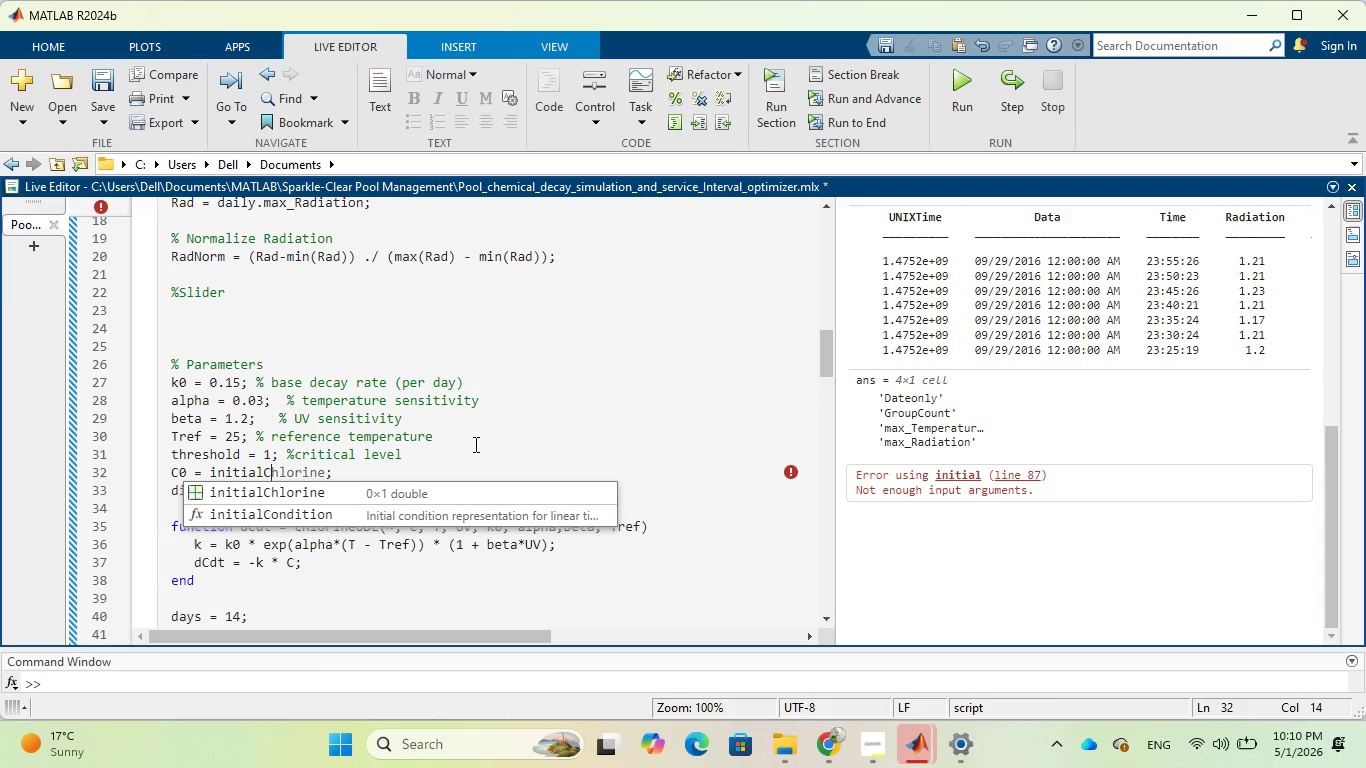 
left_click([474, 444])
 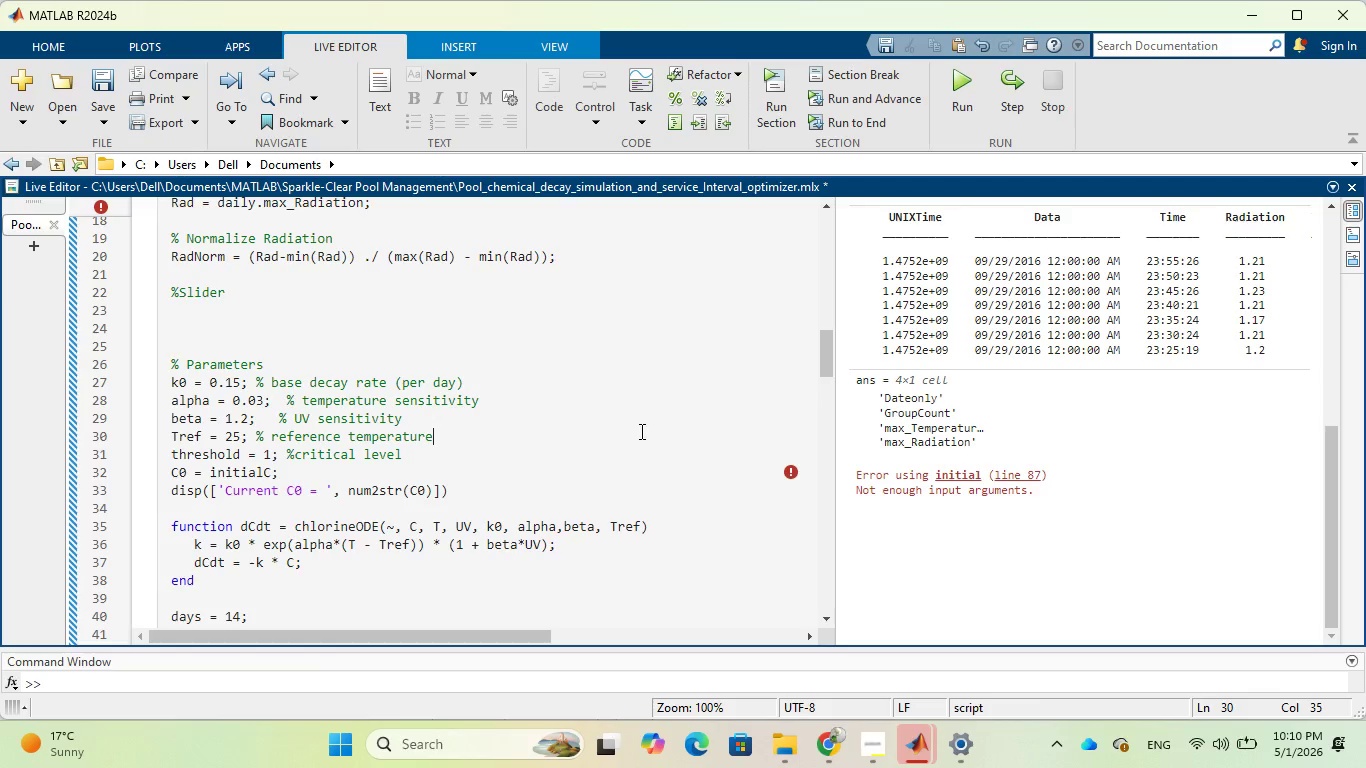 
wait(6.94)
 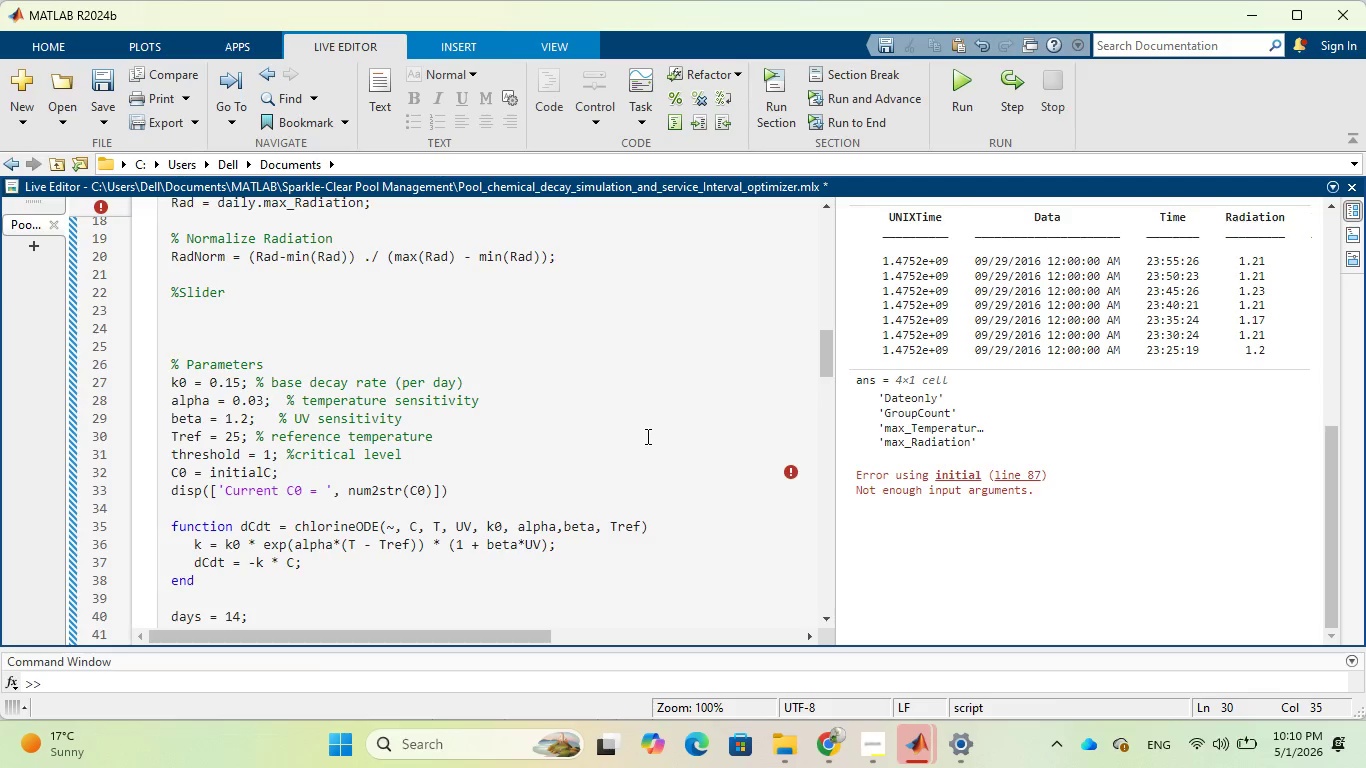 
left_click([954, 115])
 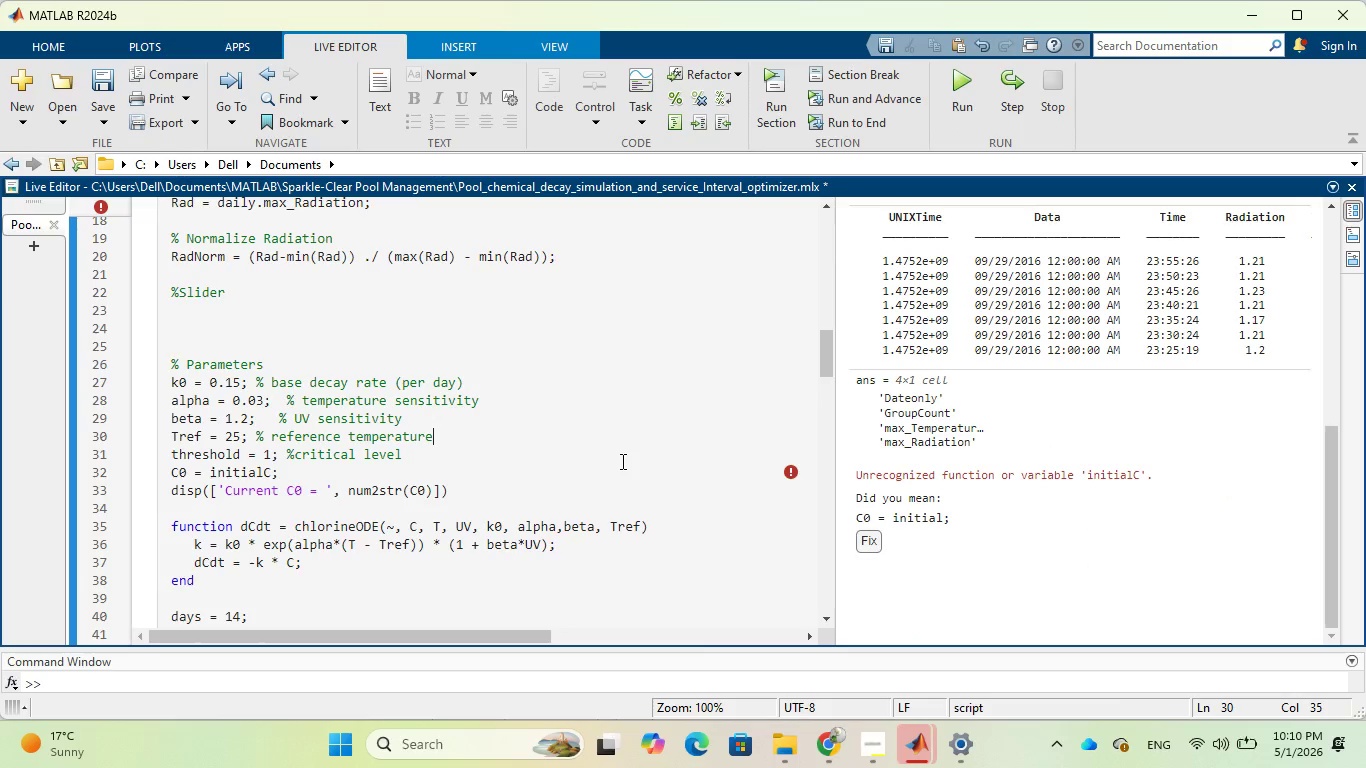 
wait(8.61)
 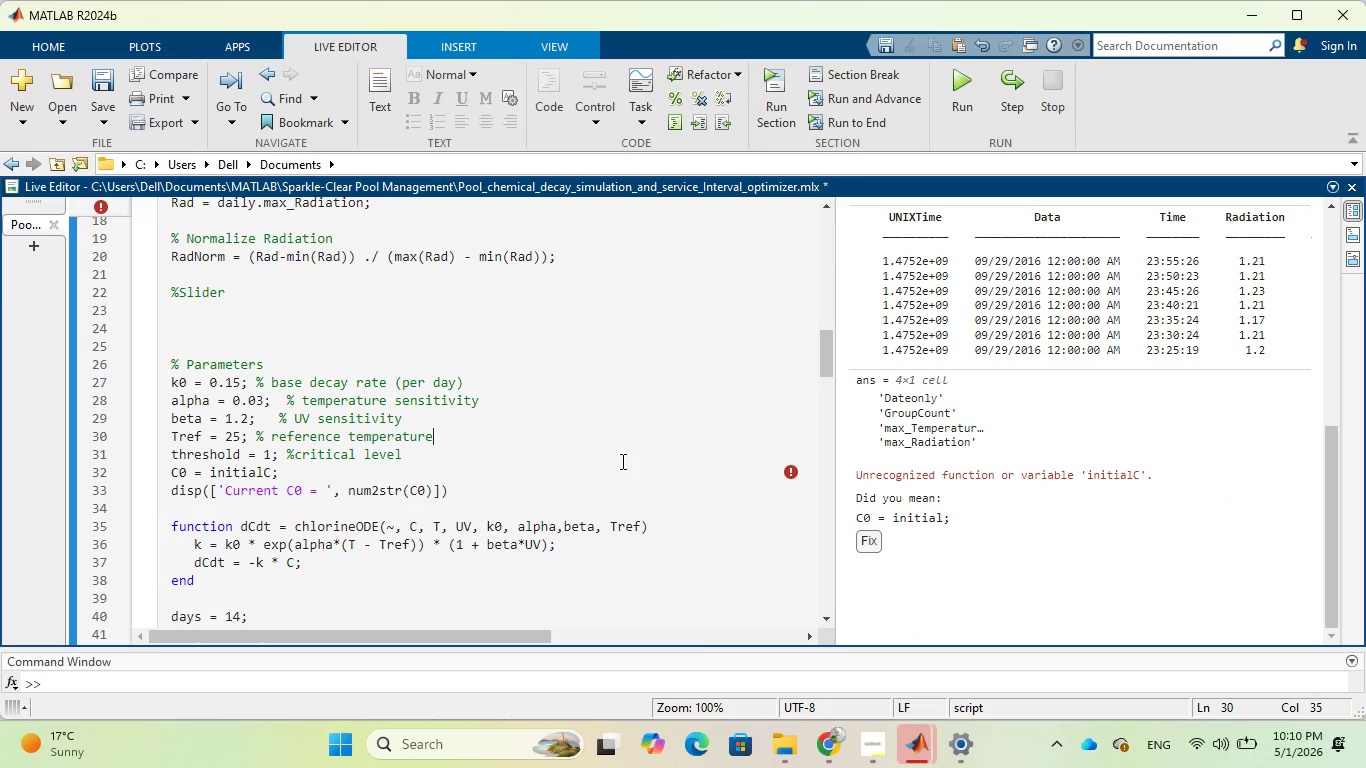 
left_click([879, 546])
 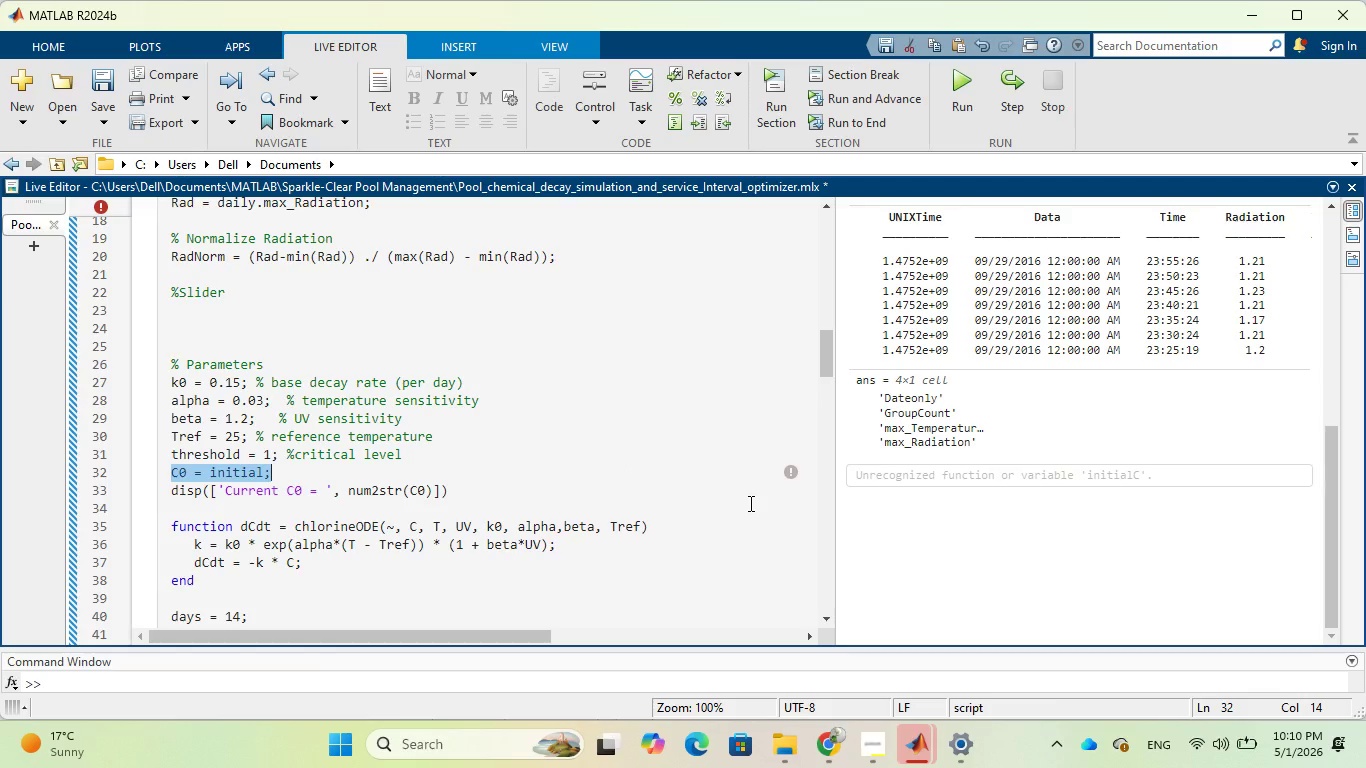 
wait(5.11)
 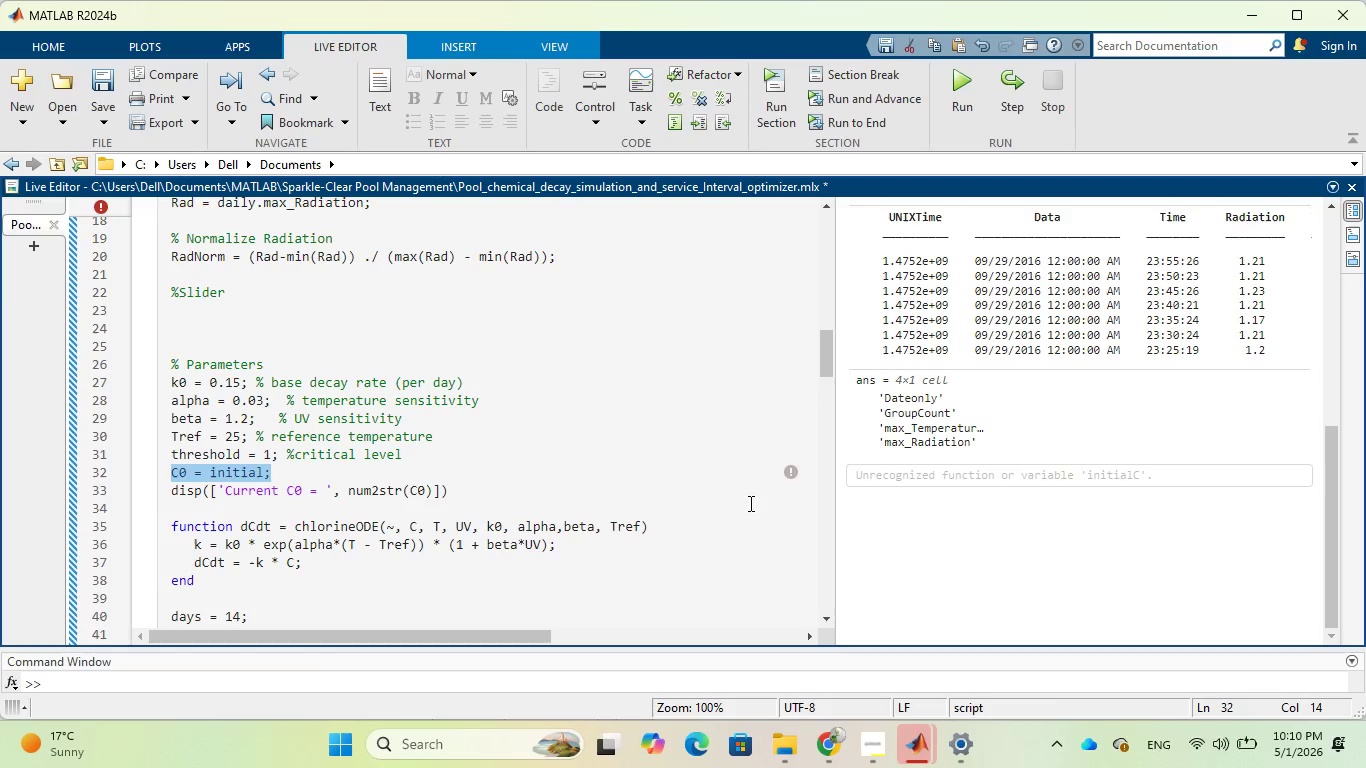 
left_click([432, 478])
 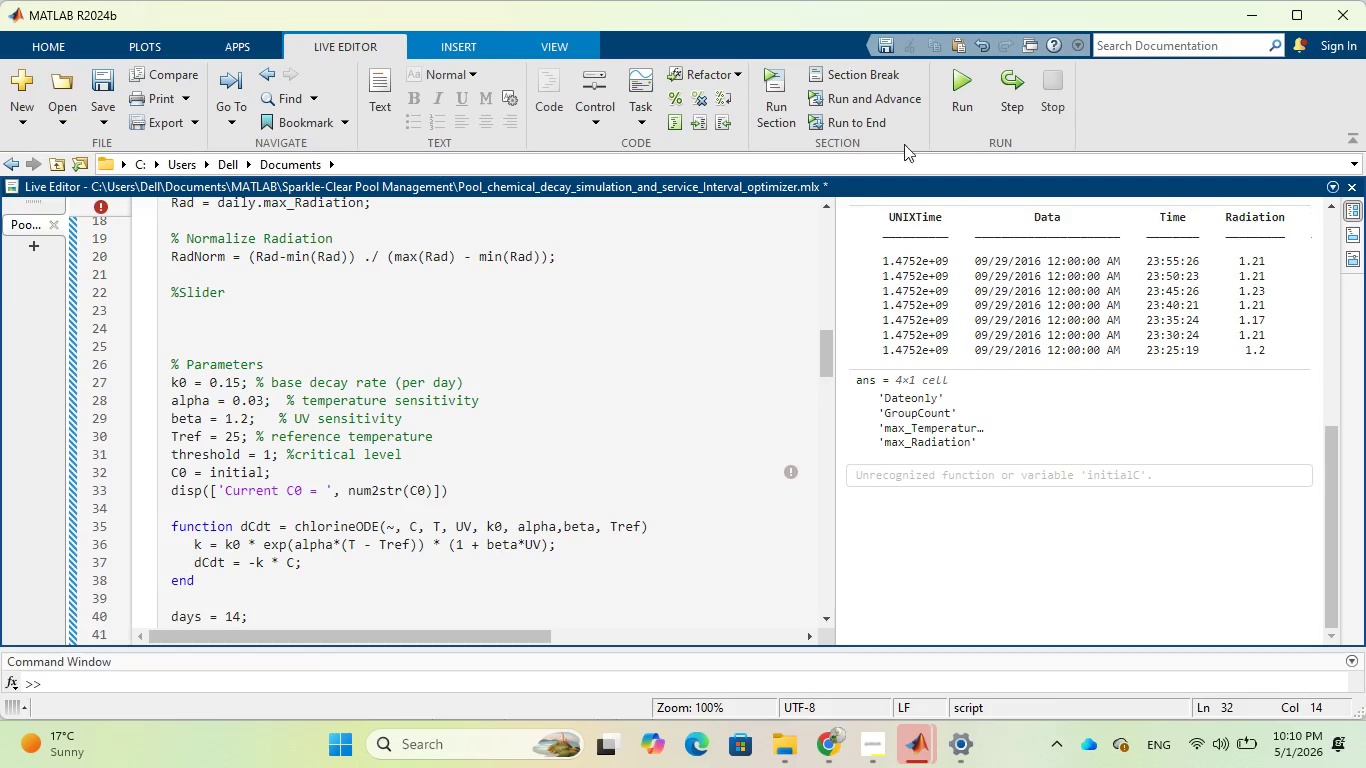 
left_click([967, 80])
 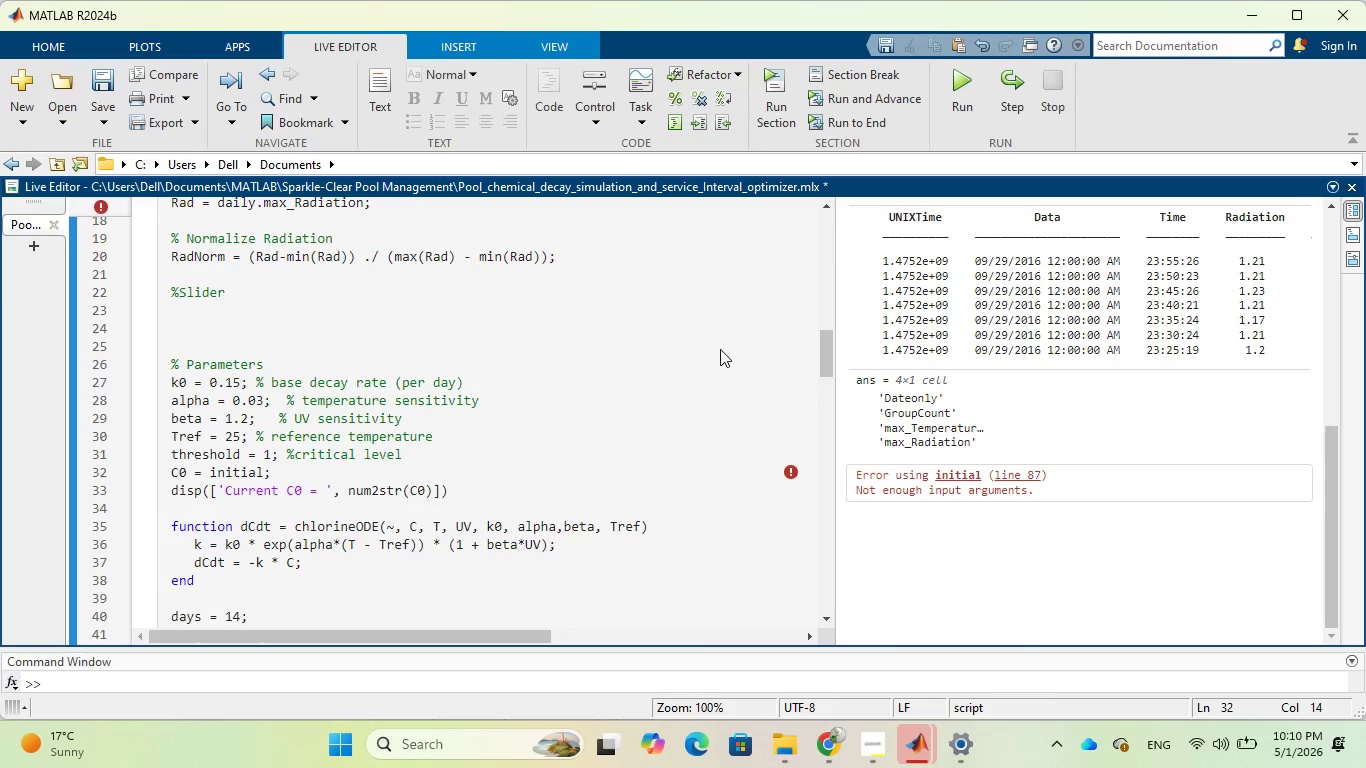 
scroll: coordinate [720, 349], scroll_direction: down, amount: 26.0
 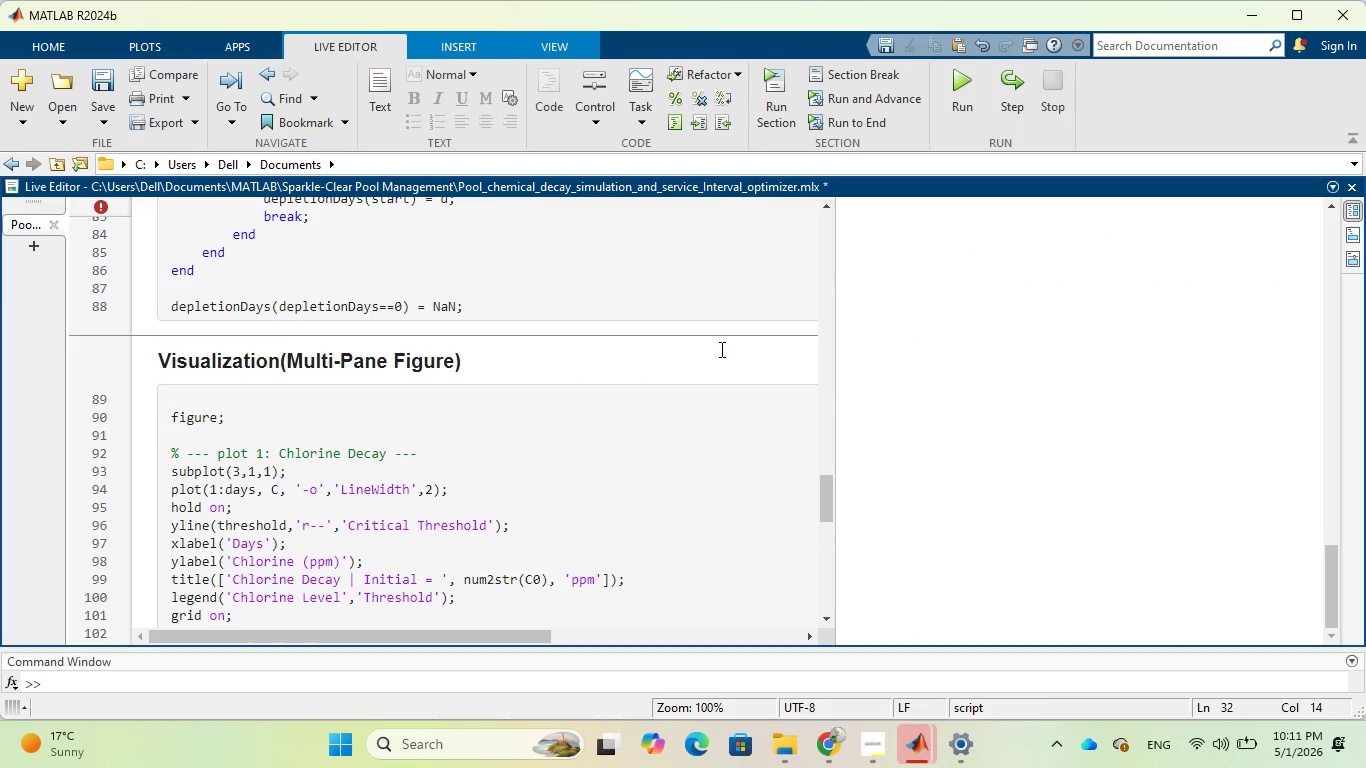 
scroll: coordinate [720, 349], scroll_direction: up, amount: 8.0
 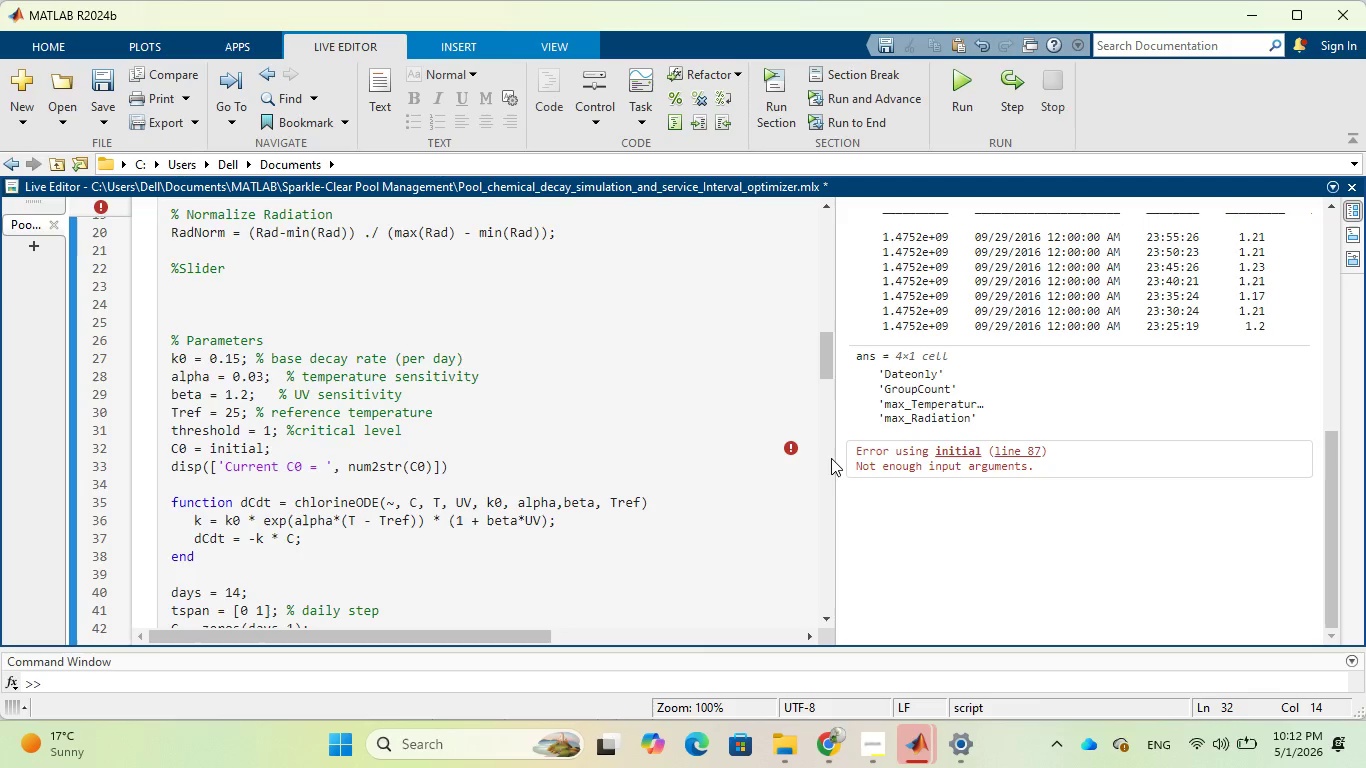 
wait(108.16)
 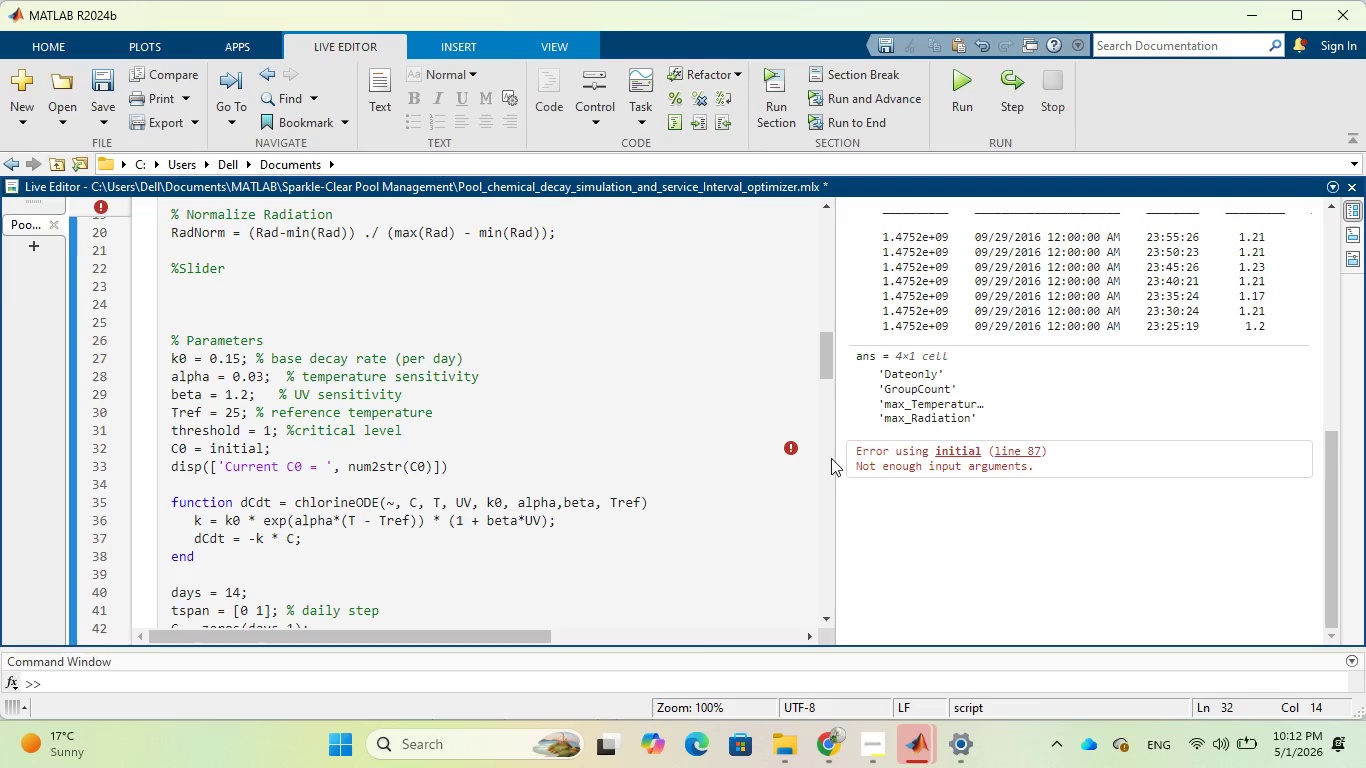 
left_click_drag(start_coordinate=[326, 443], to_coordinate=[171, 449])
 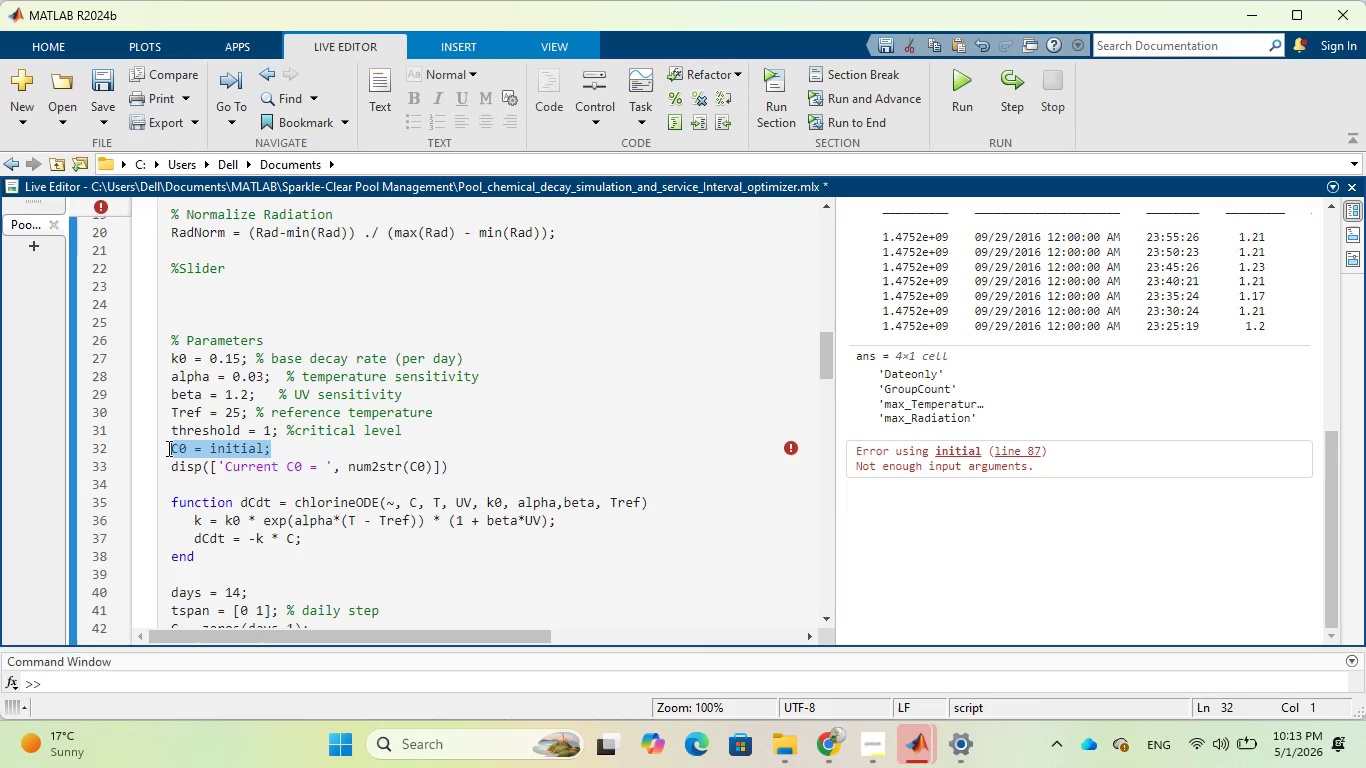 
key(Shift+5)
 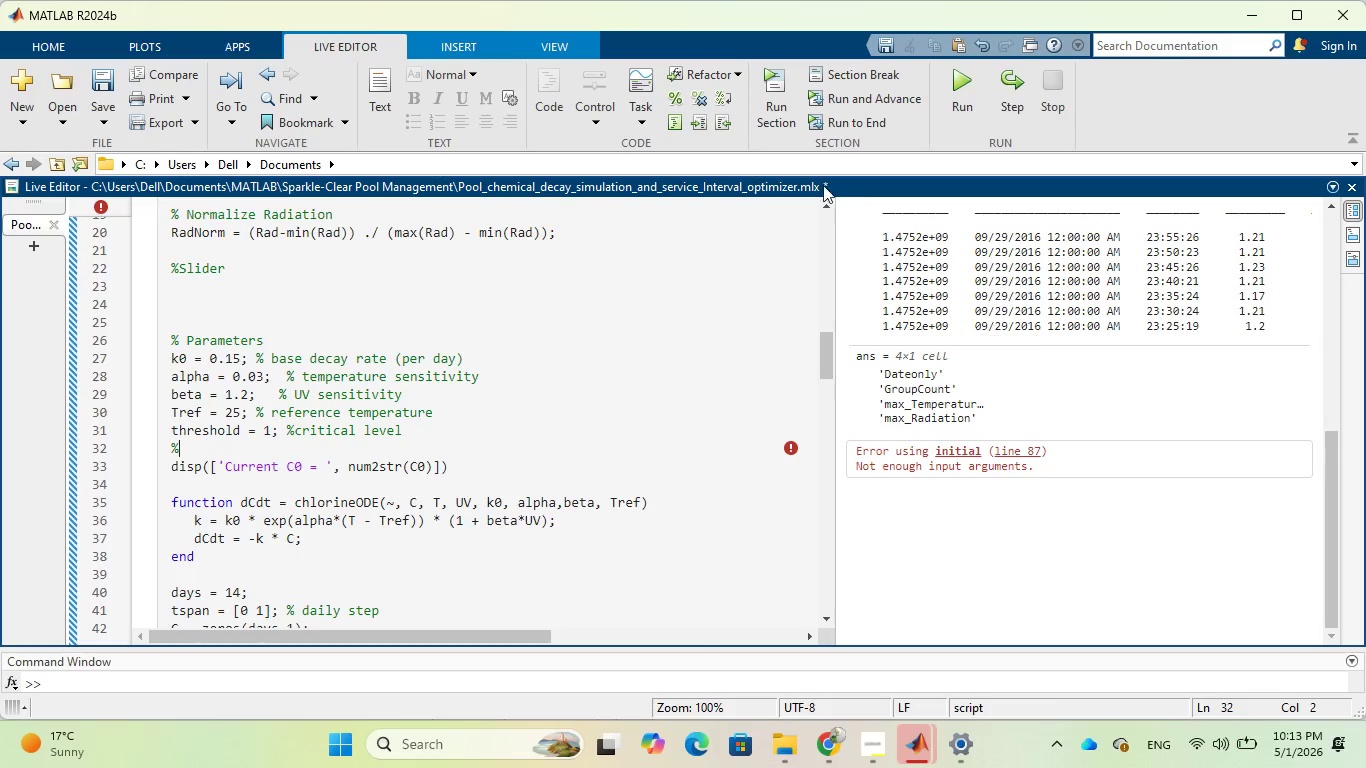 
left_click([964, 97])
 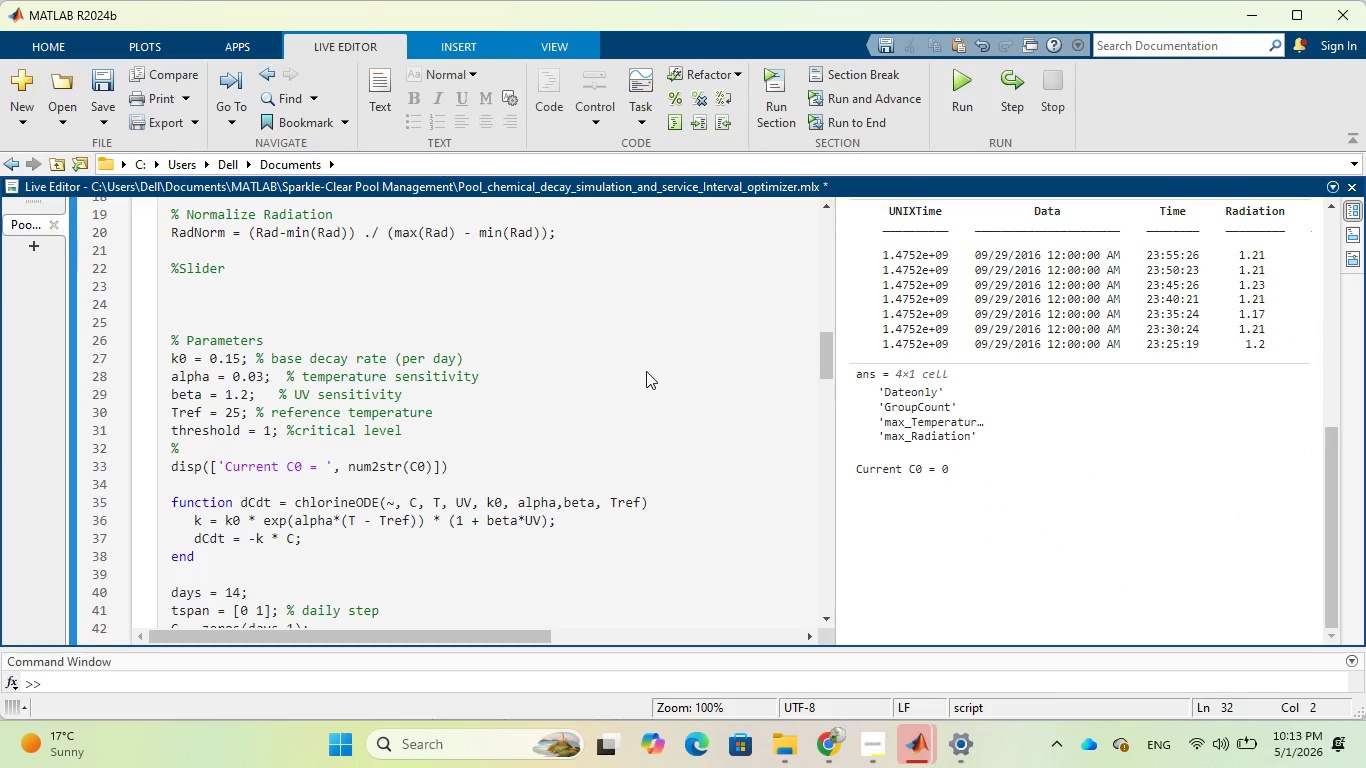 
wait(9.61)
 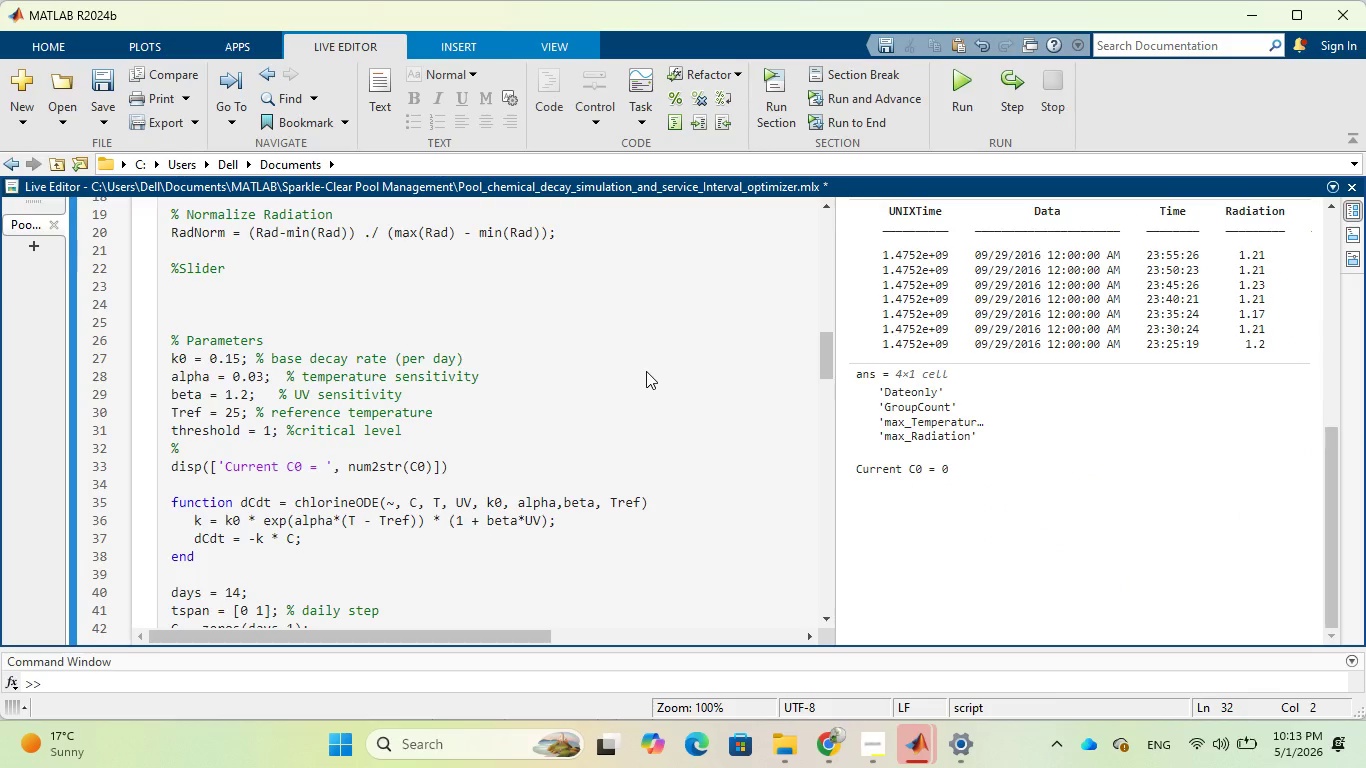 
scroll: coordinate [992, 426], scroll_direction: down, amount: 12.0
 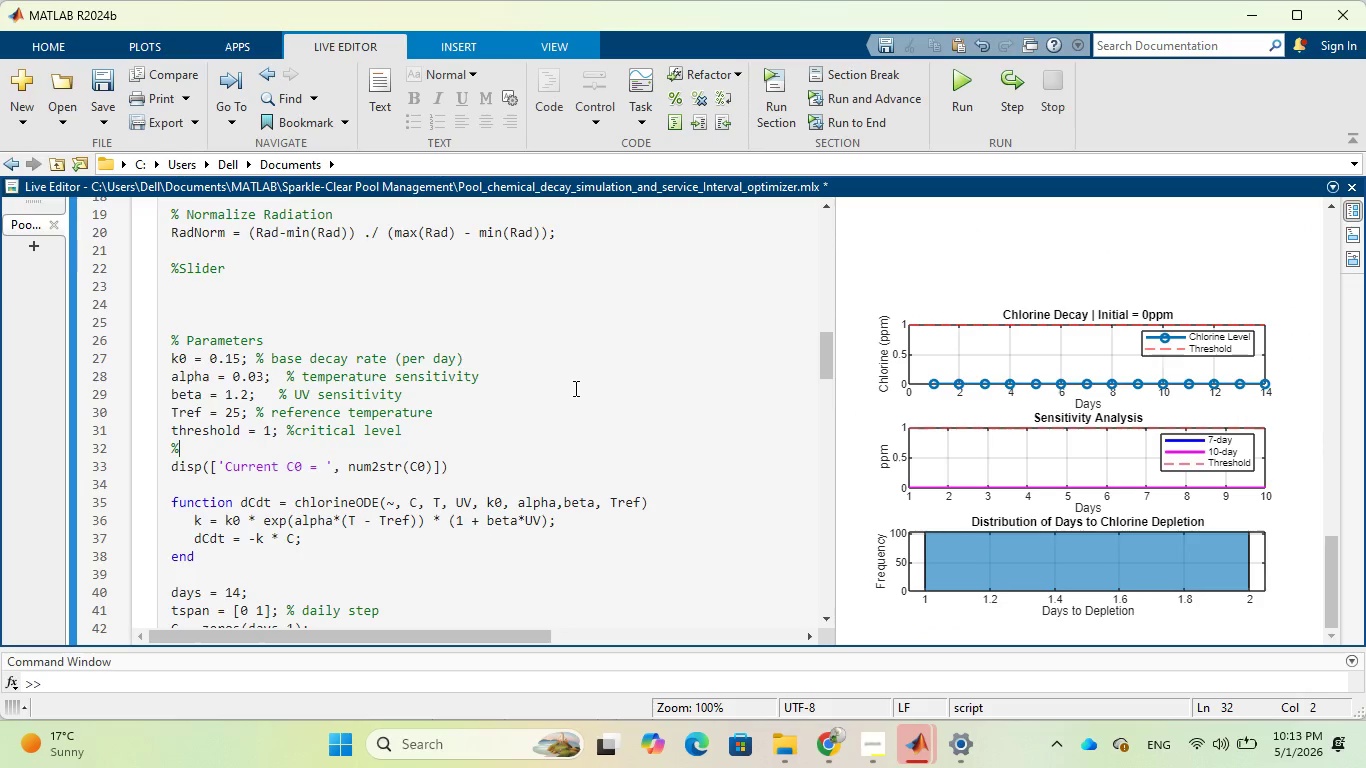 
wait(9.44)
 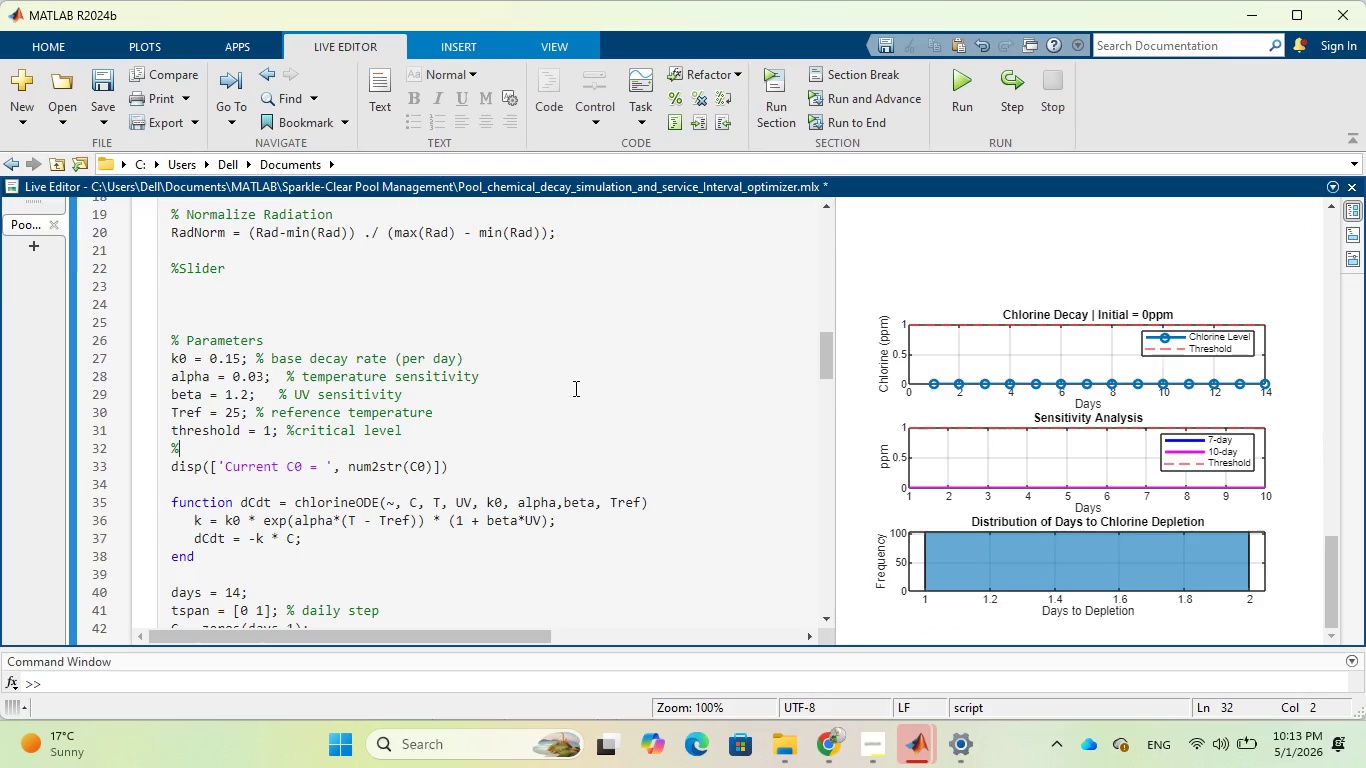 
left_click([40, 37])
 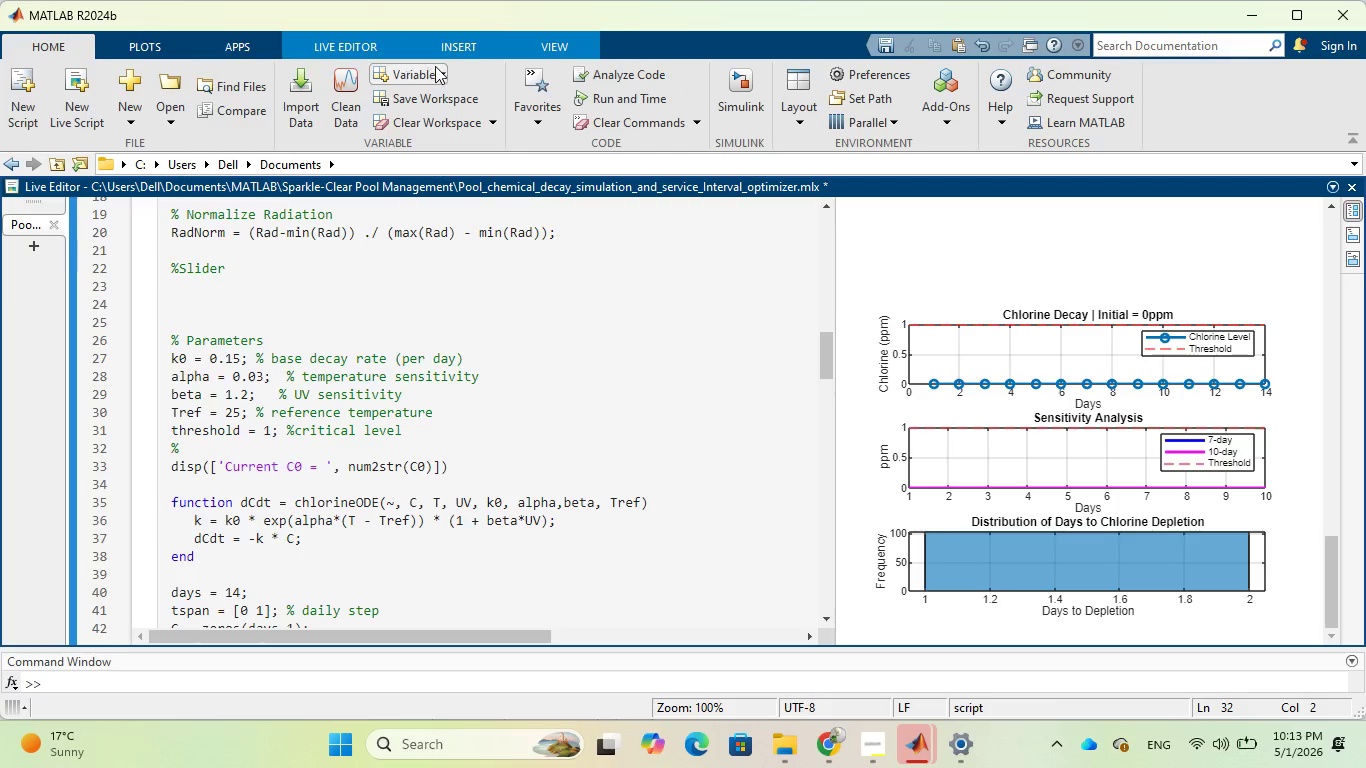 
left_click([436, 66])
 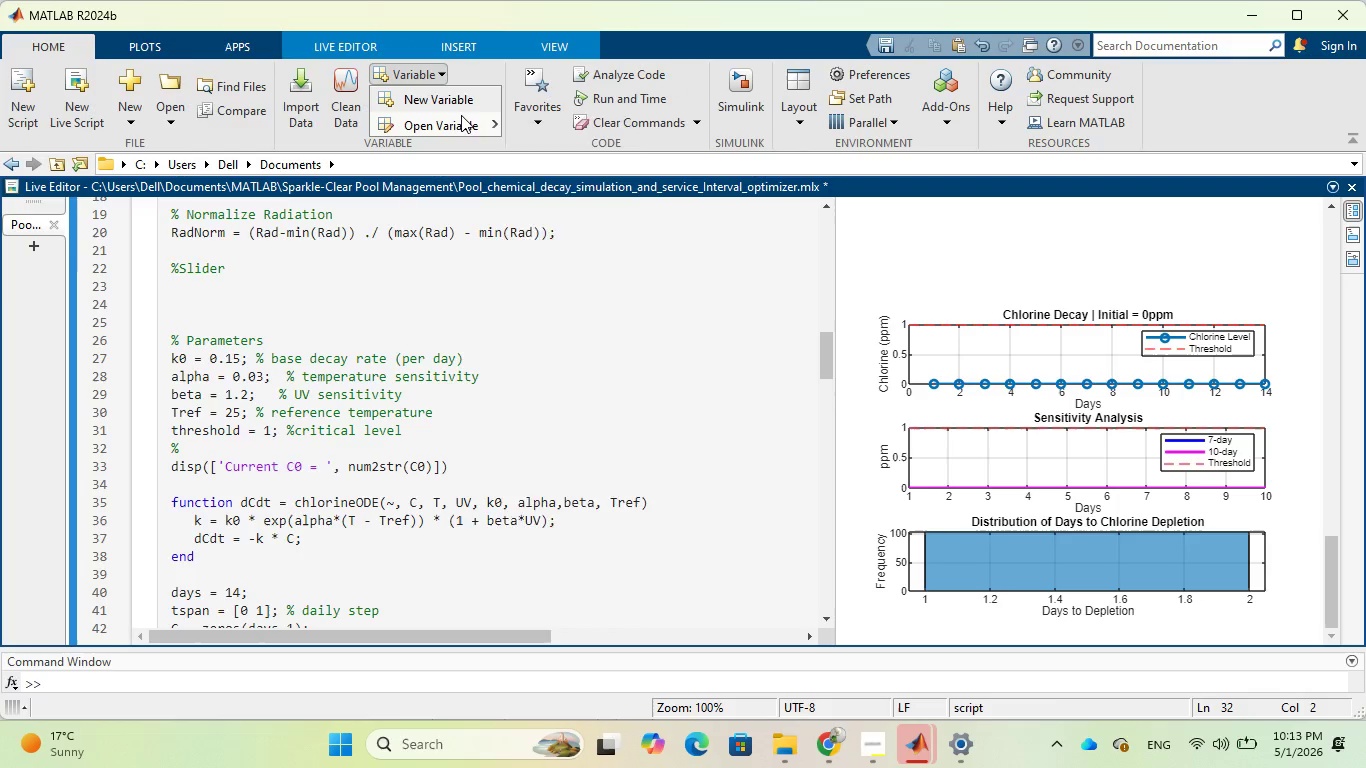 
left_click([462, 121])
 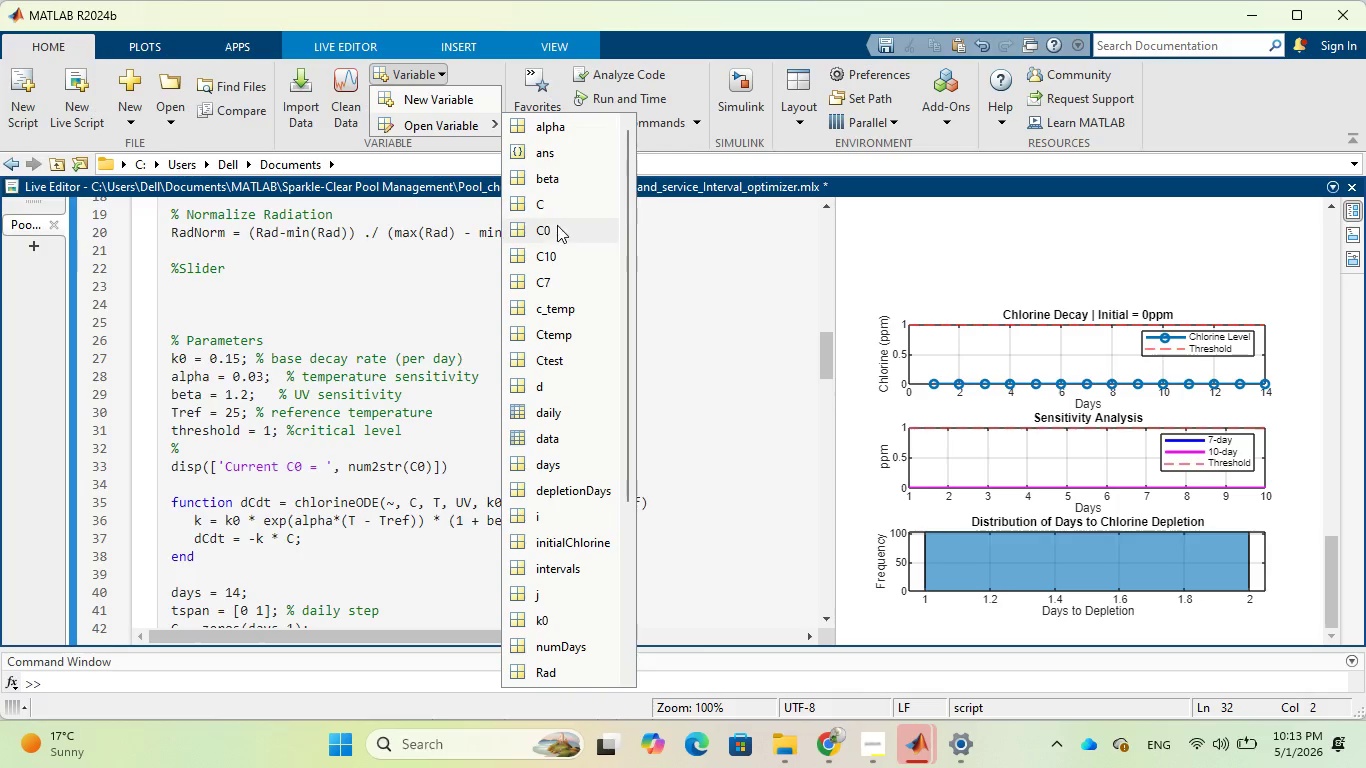 
wait(5.39)
 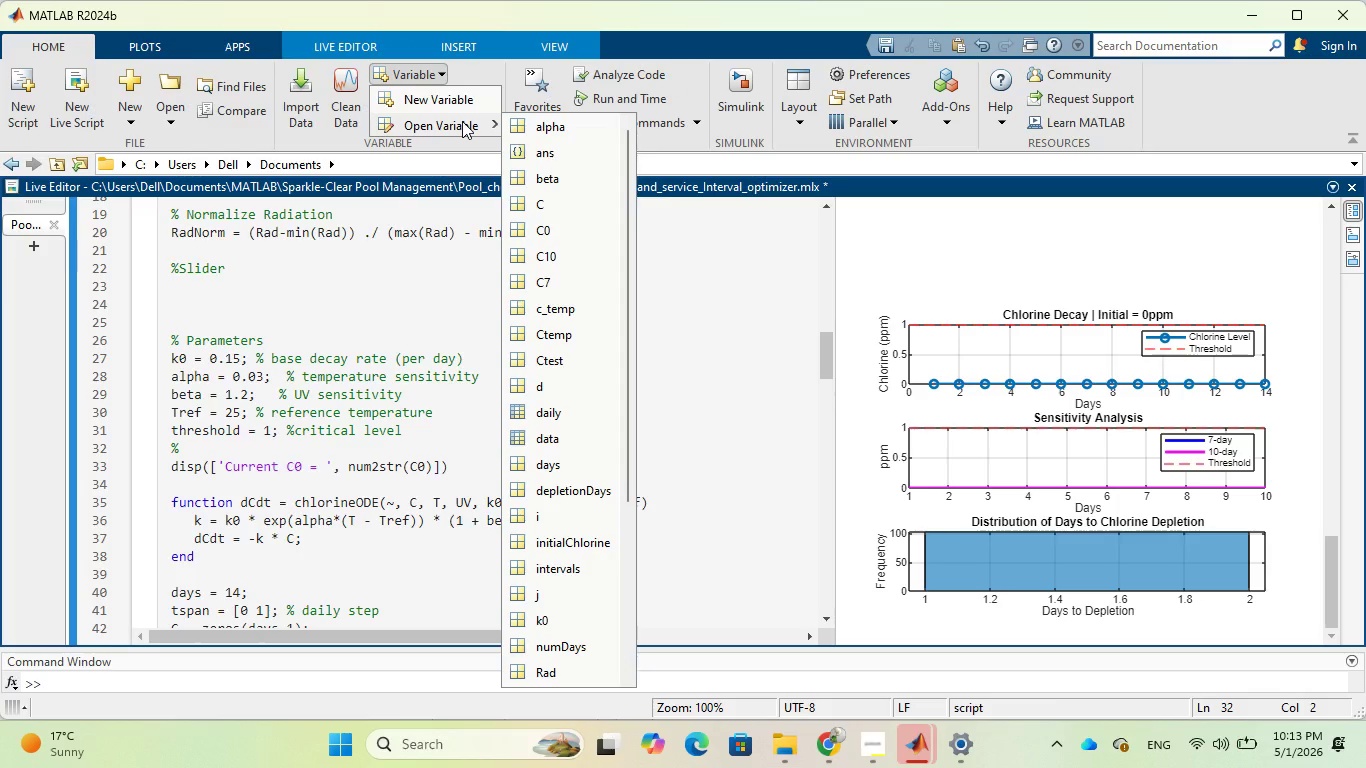 
left_click([557, 227])
 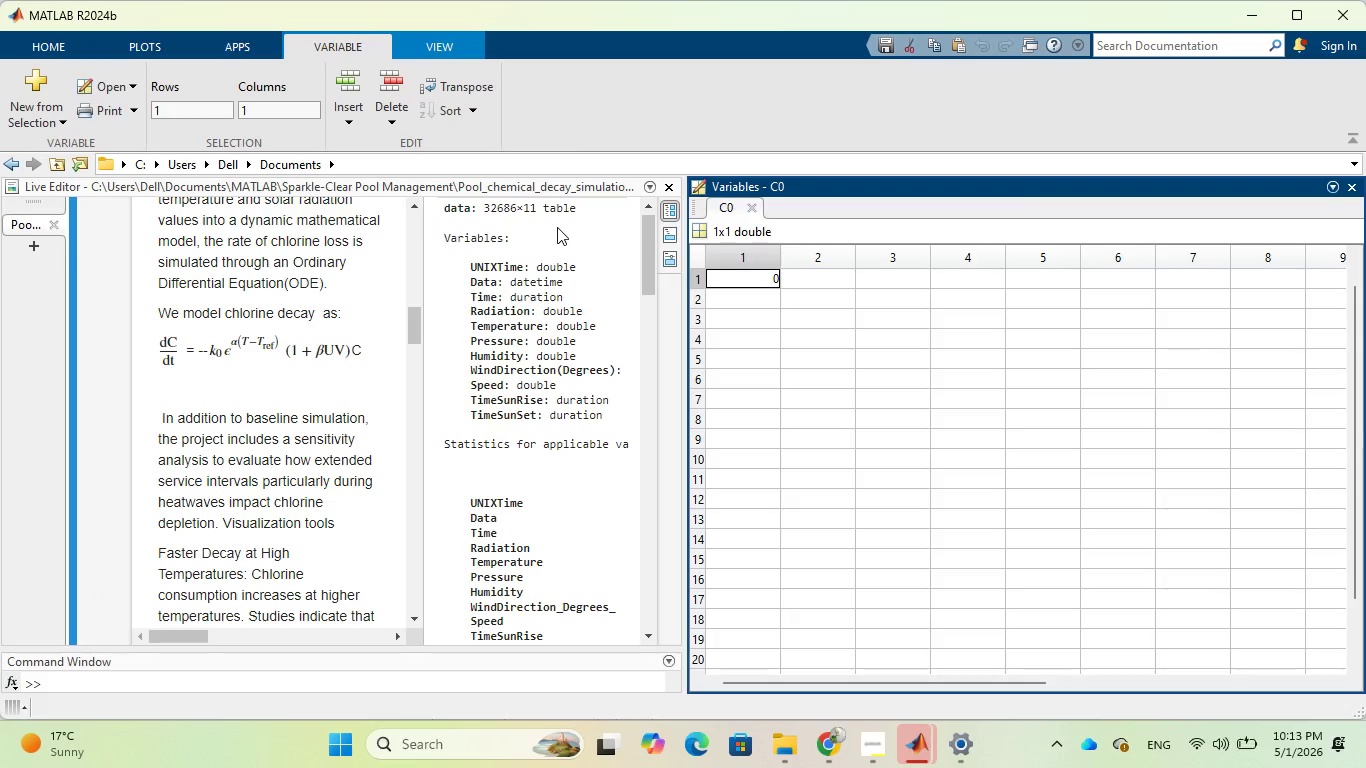 
wait(9.73)
 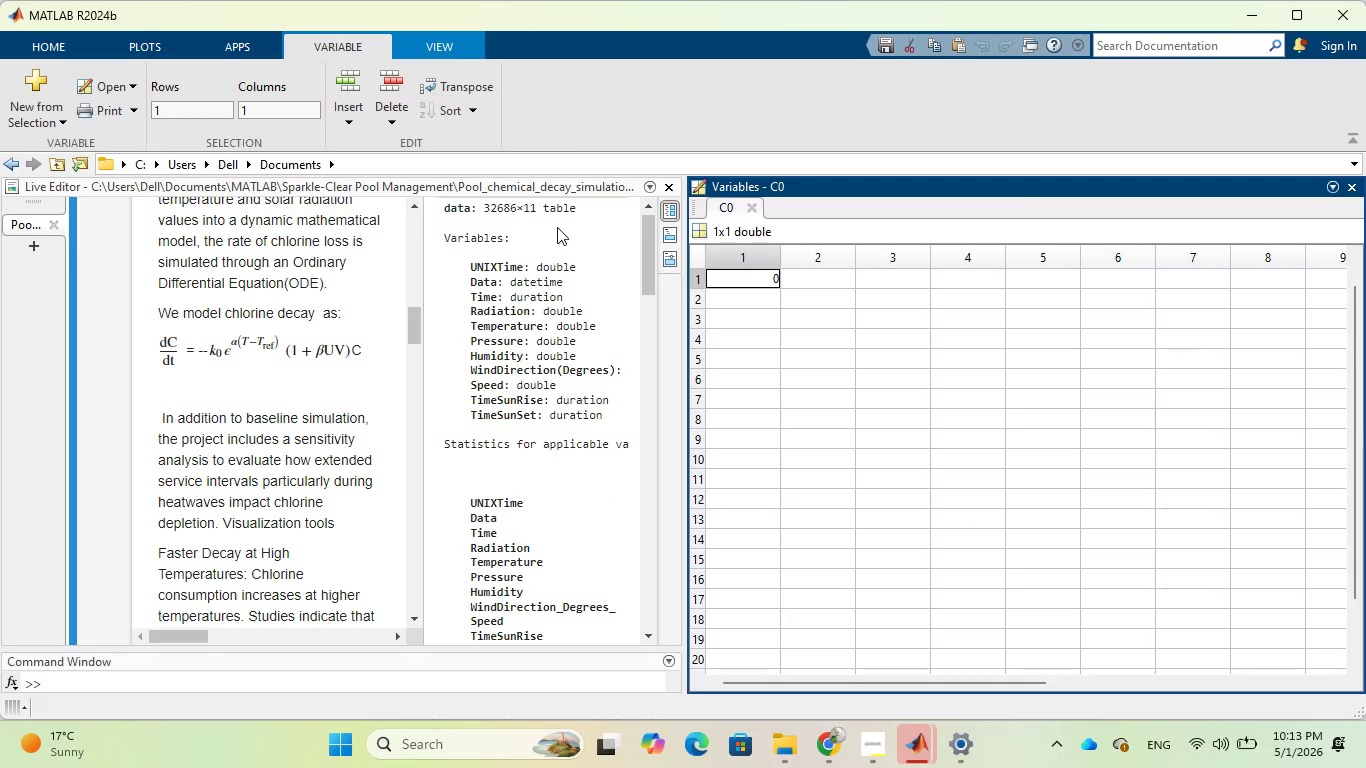 
left_click_drag(start_coordinate=[423, 334], to_coordinate=[747, 377])
 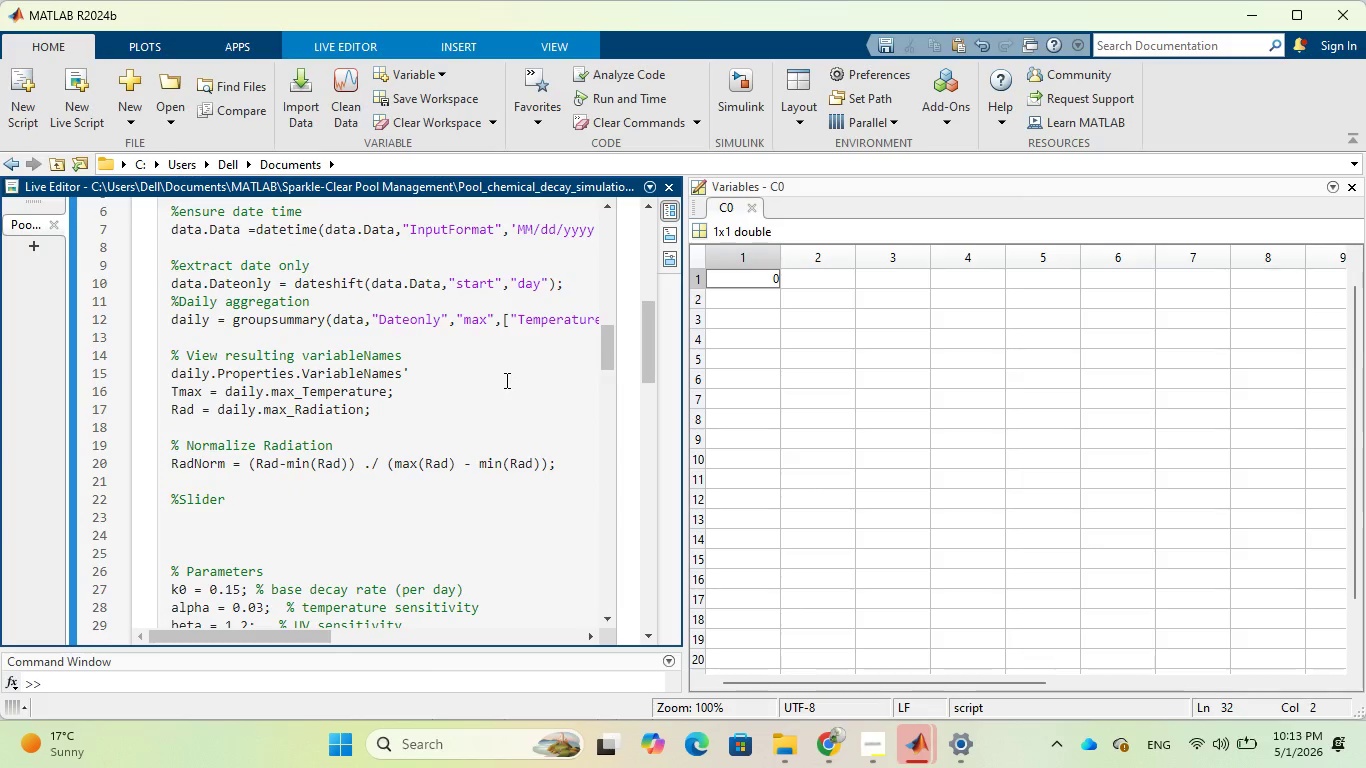 
scroll: coordinate [504, 378], scroll_direction: up, amount: 3.0
 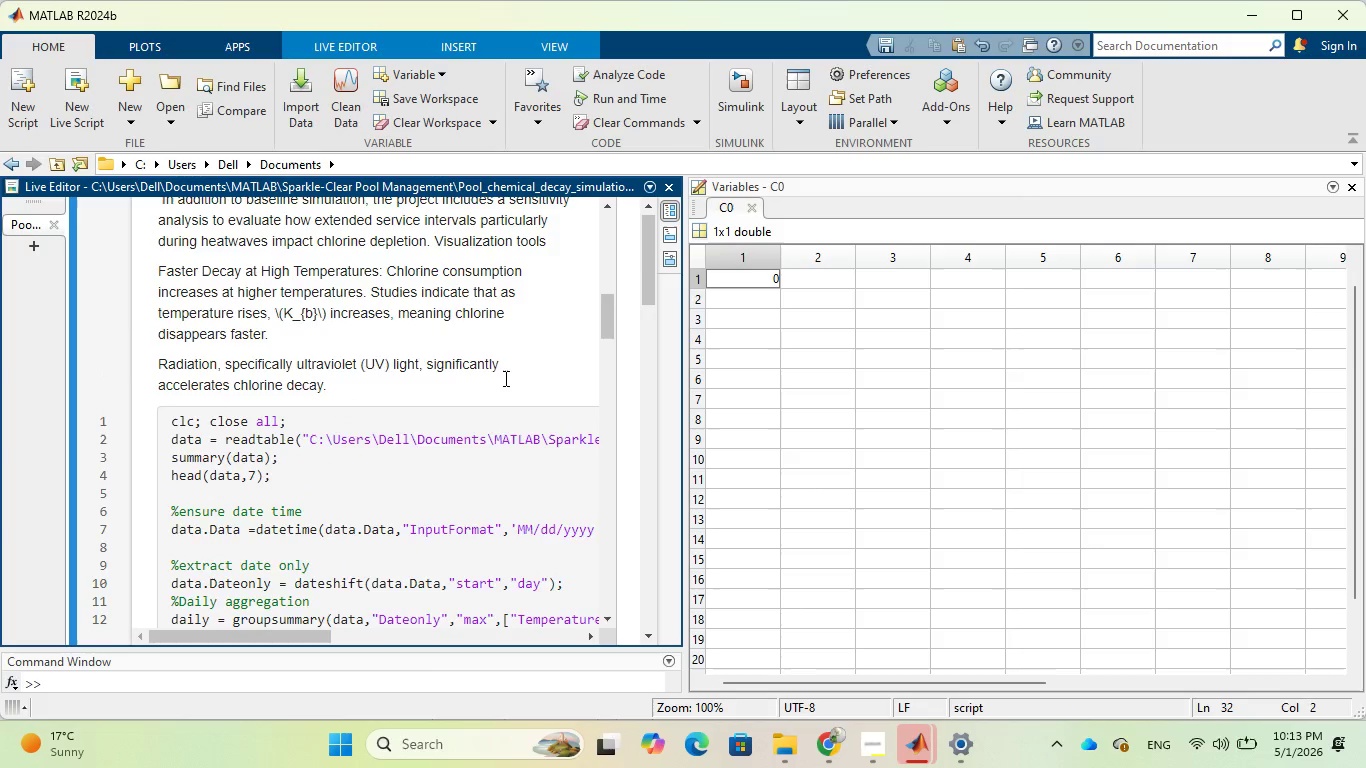 
scroll: coordinate [504, 378], scroll_direction: down, amount: 13.0
 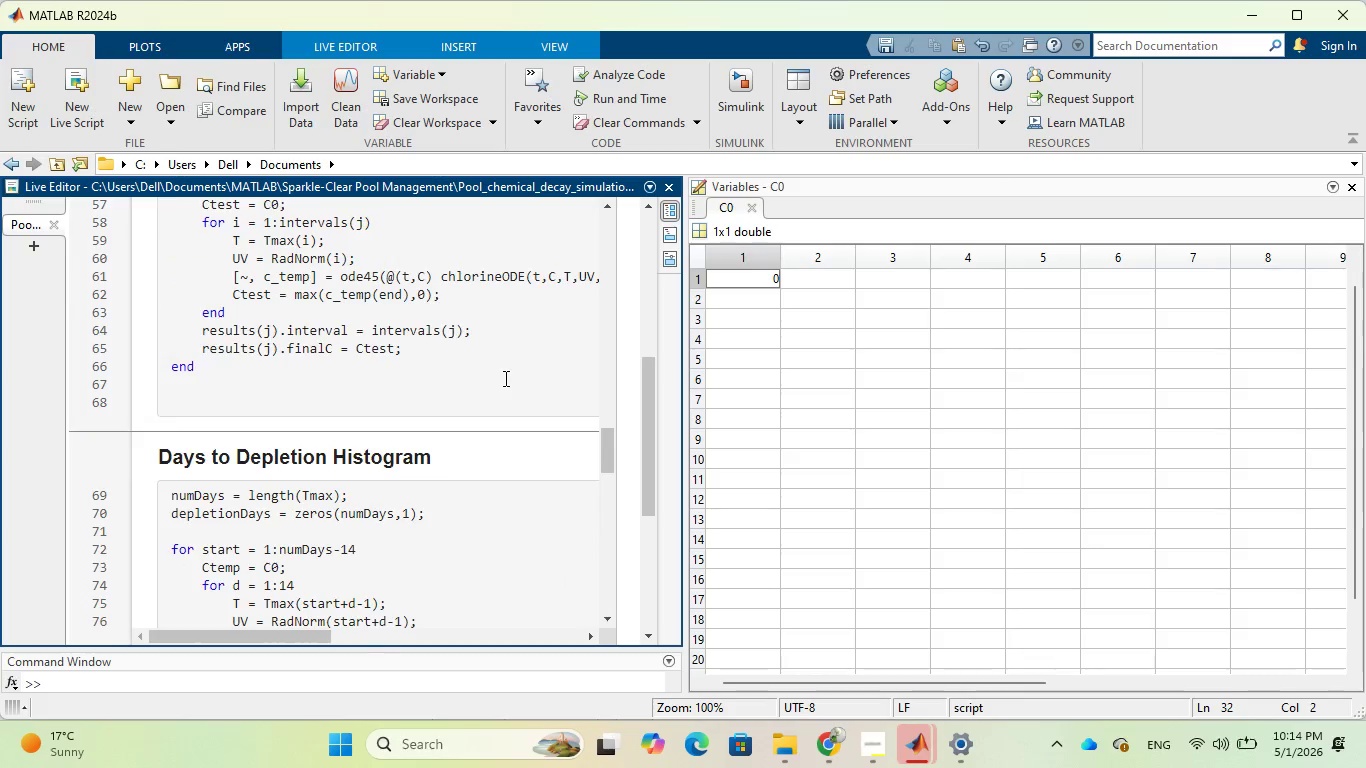 
scroll: coordinate [504, 378], scroll_direction: up, amount: 1.0
 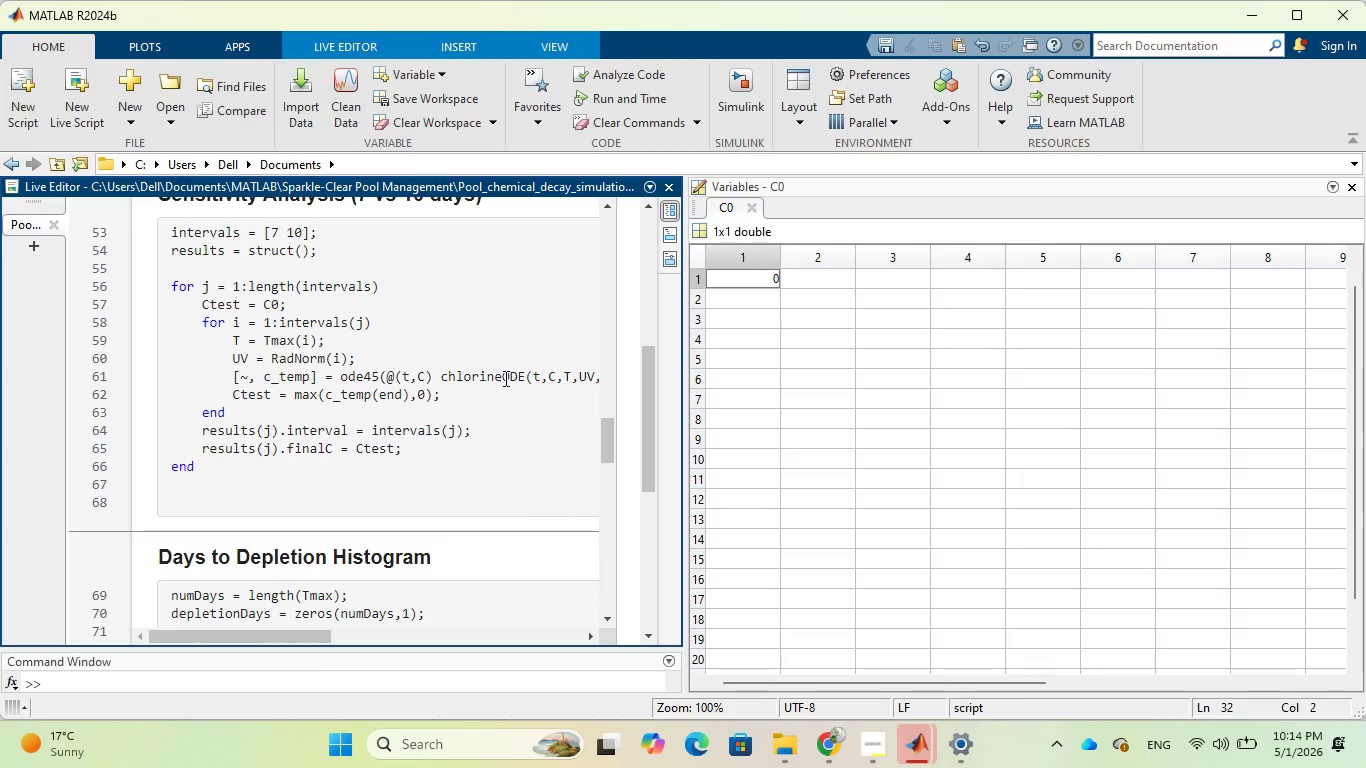 
scroll: coordinate [504, 378], scroll_direction: down, amount: 3.0
 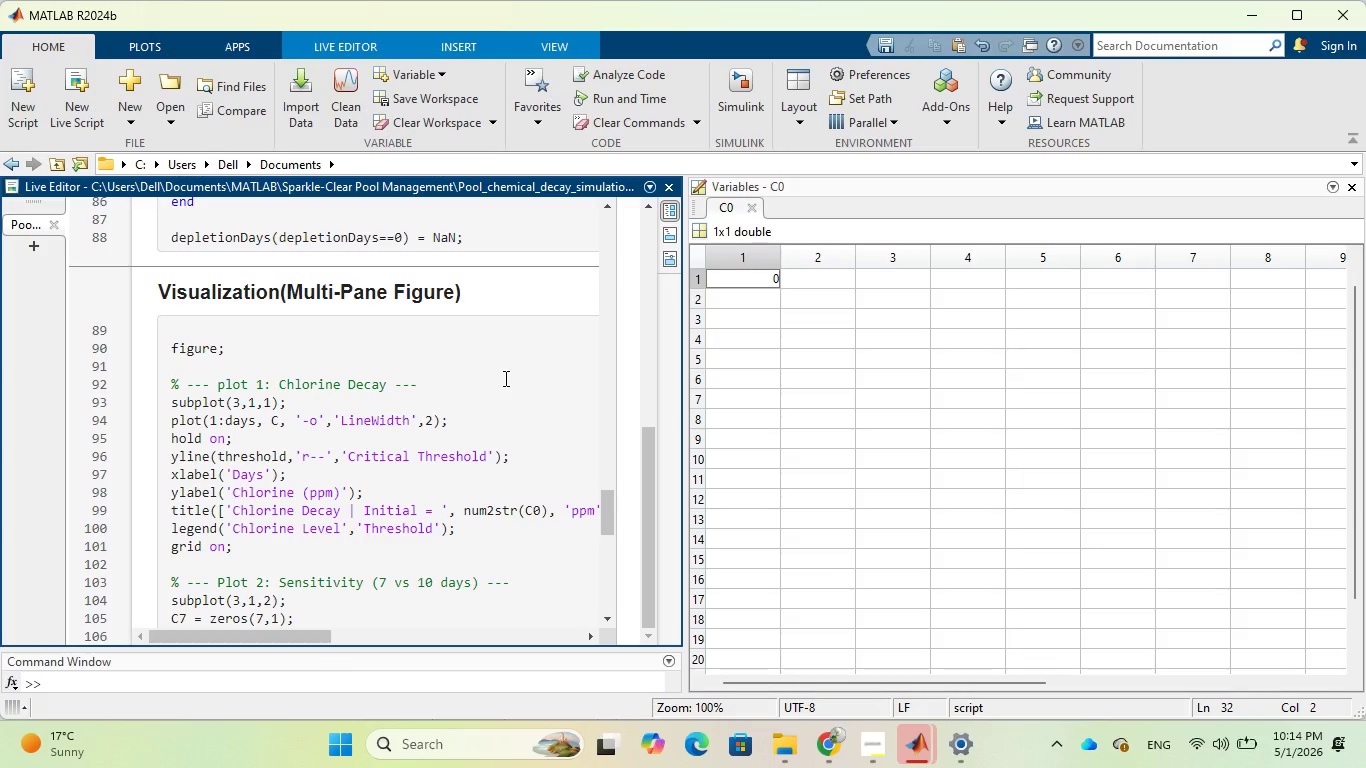 
wait(7.0)
 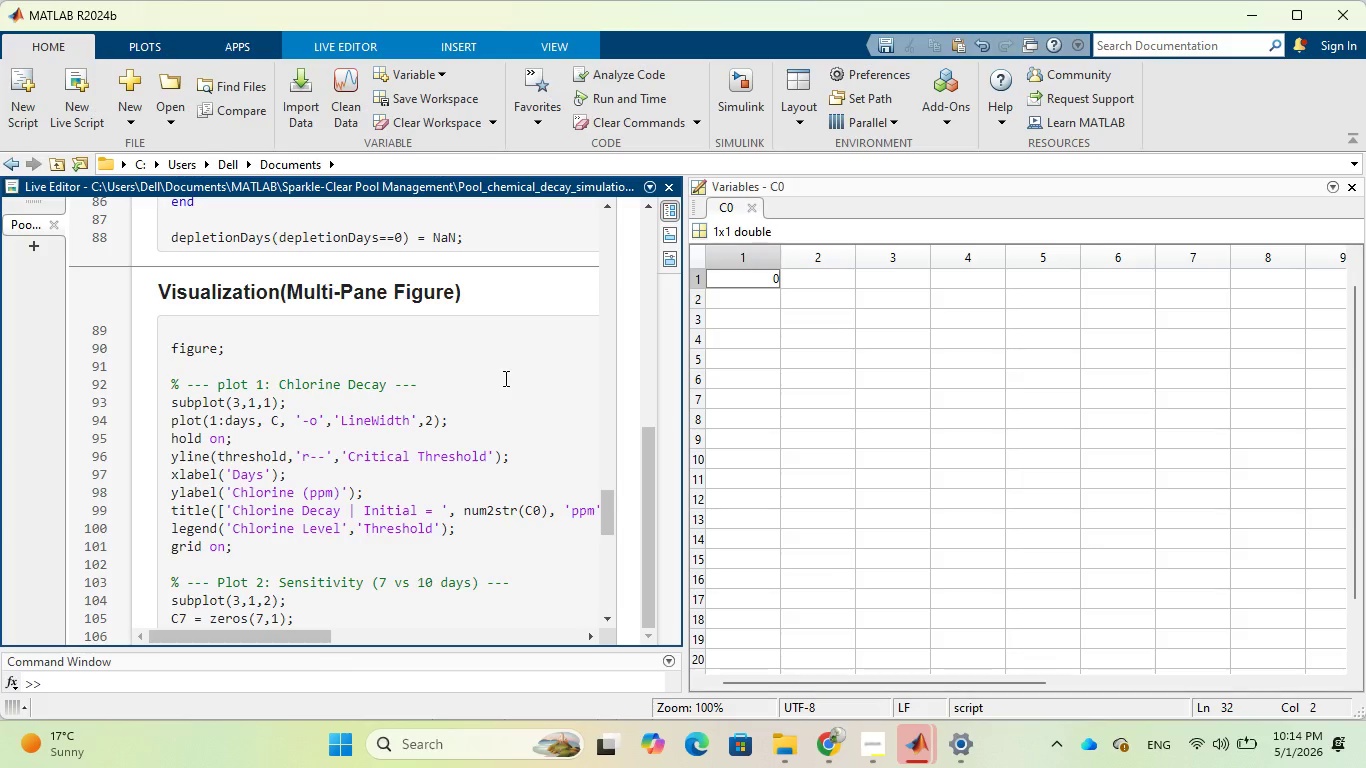 
left_click([774, 279])
 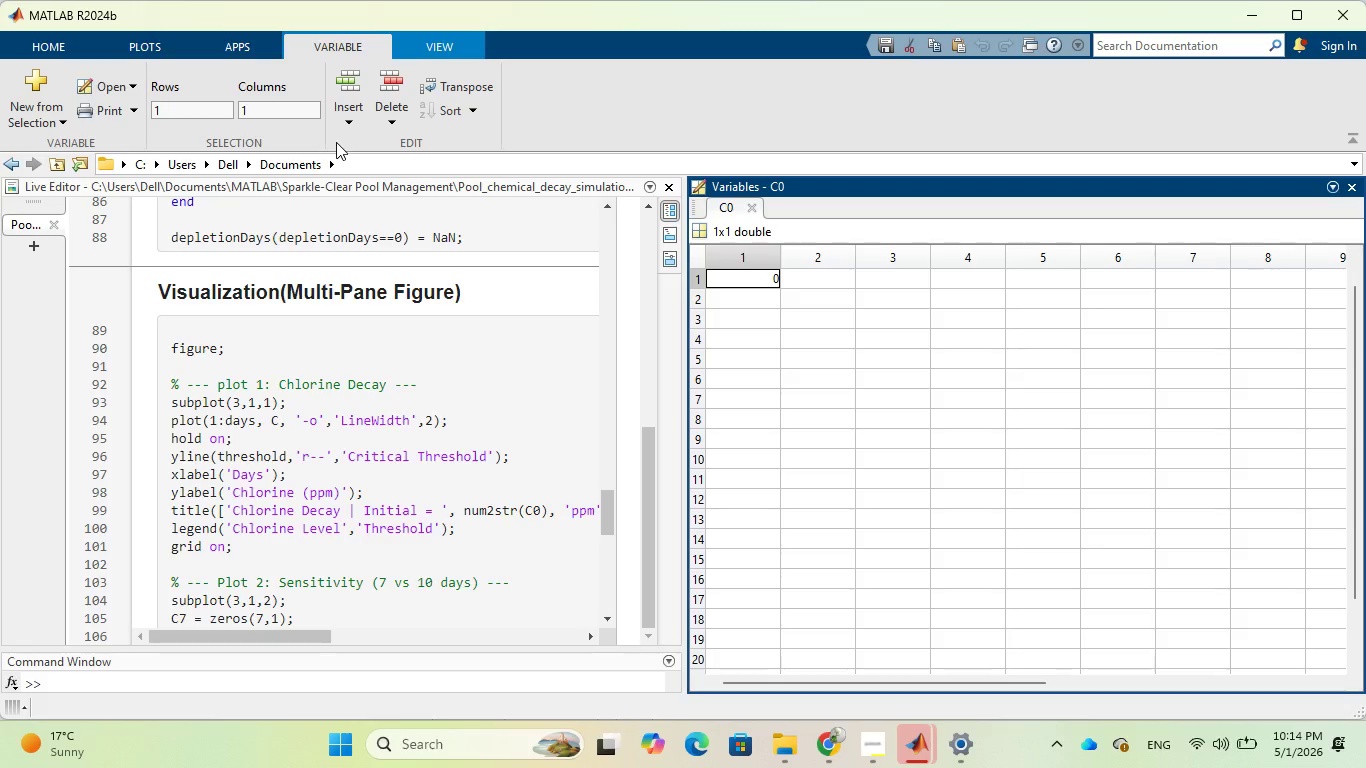 
wait(10.73)
 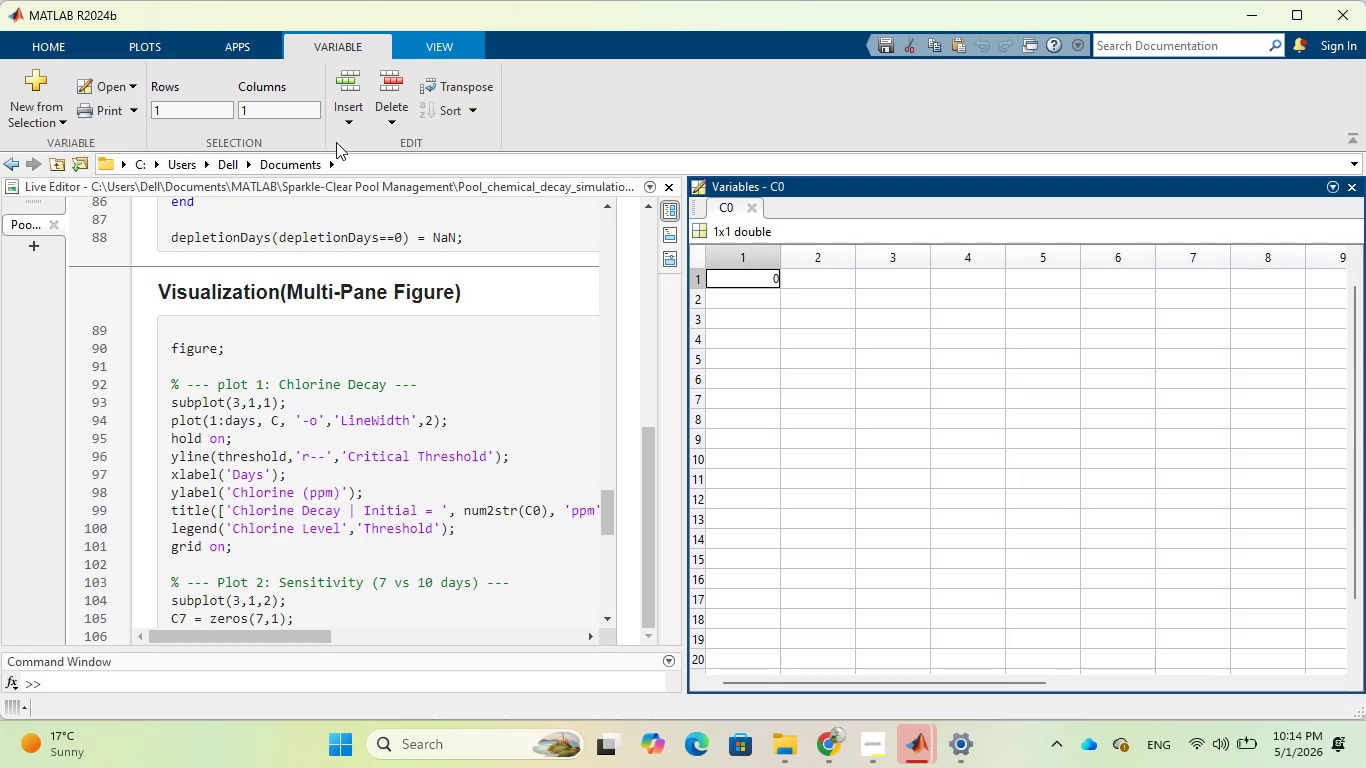 
scroll: coordinate [326, 371], scroll_direction: up, amount: 12.0
 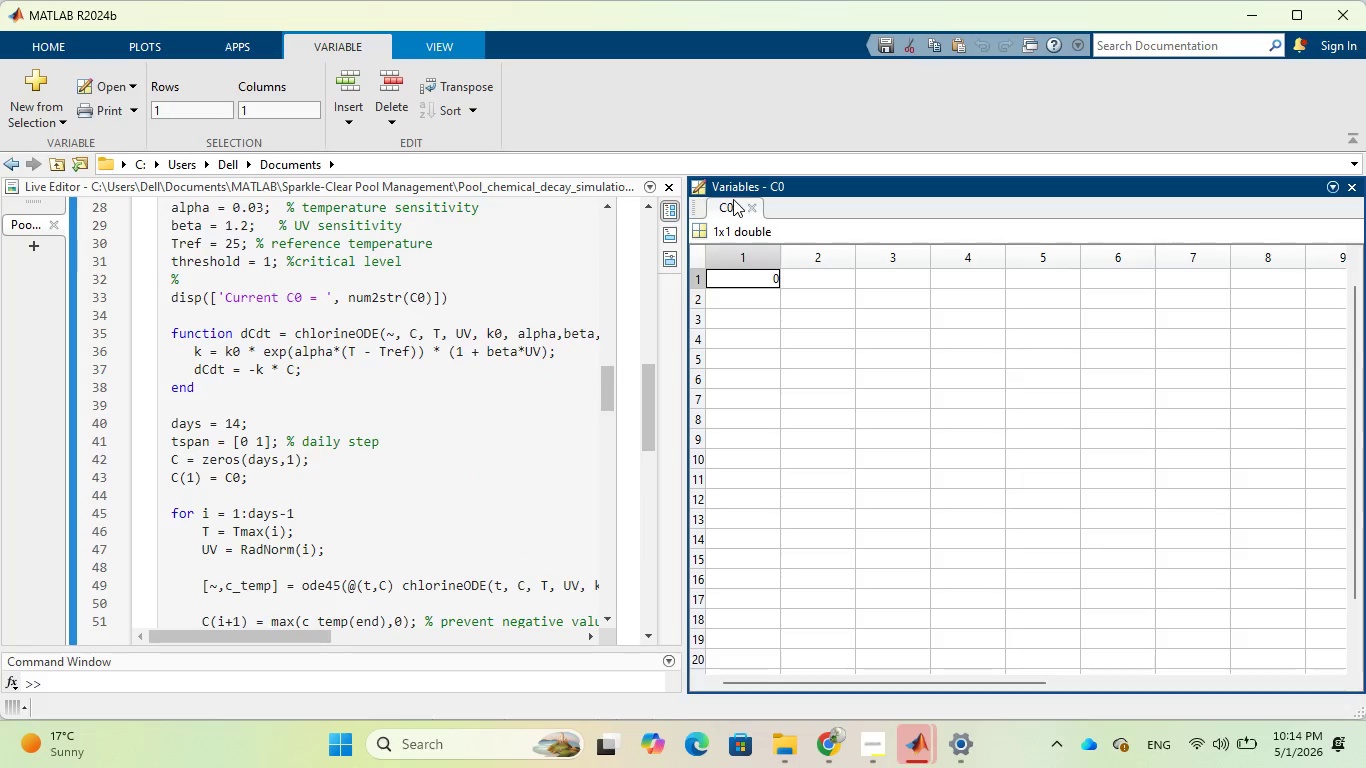 
left_click([748, 208])
 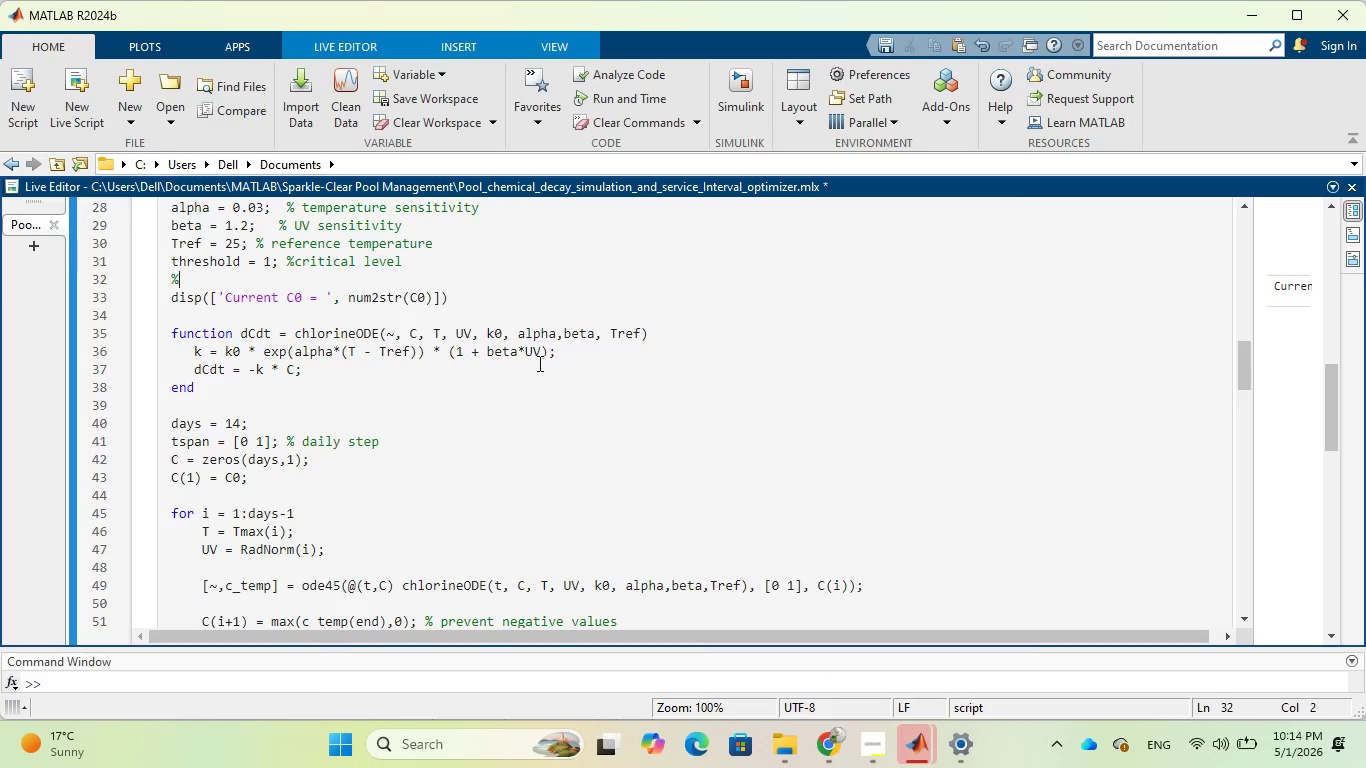 
scroll: coordinate [535, 359], scroll_direction: up, amount: 3.0
 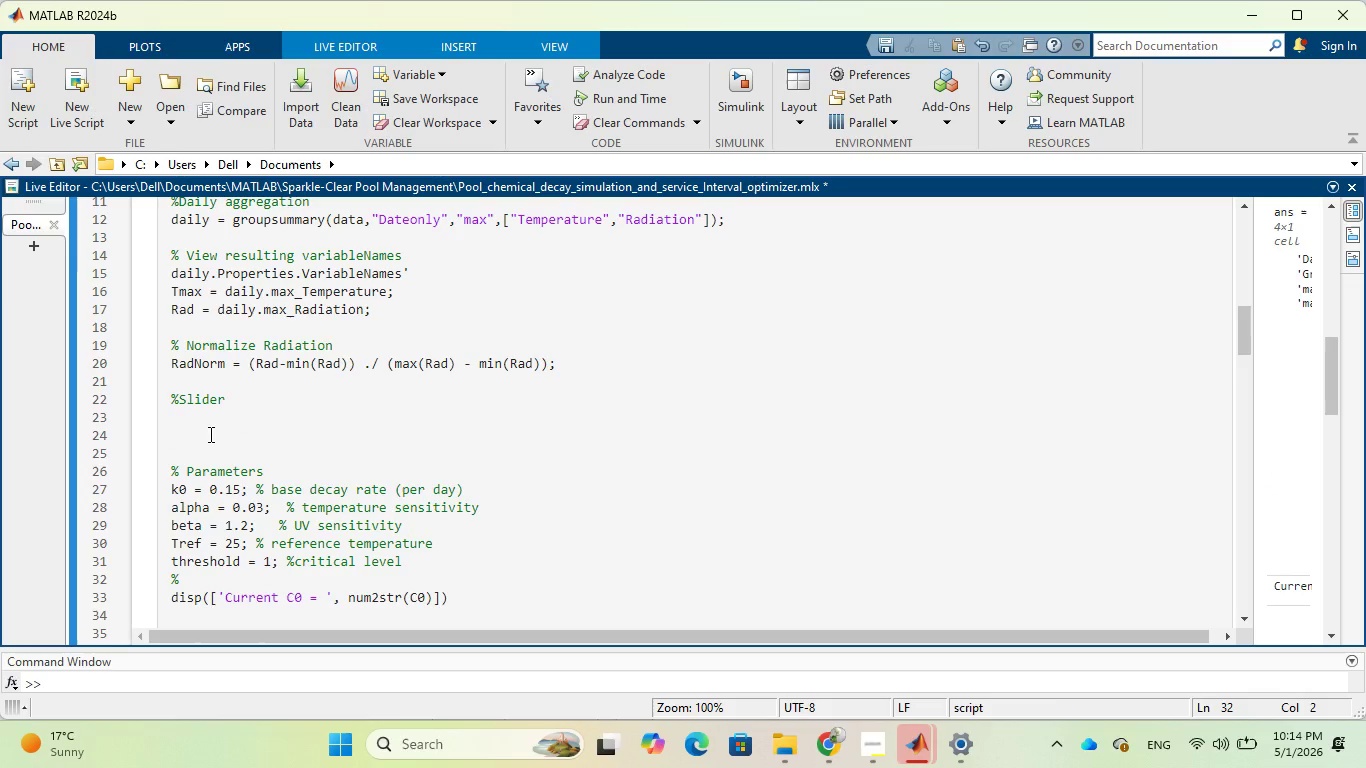 
left_click([209, 434])
 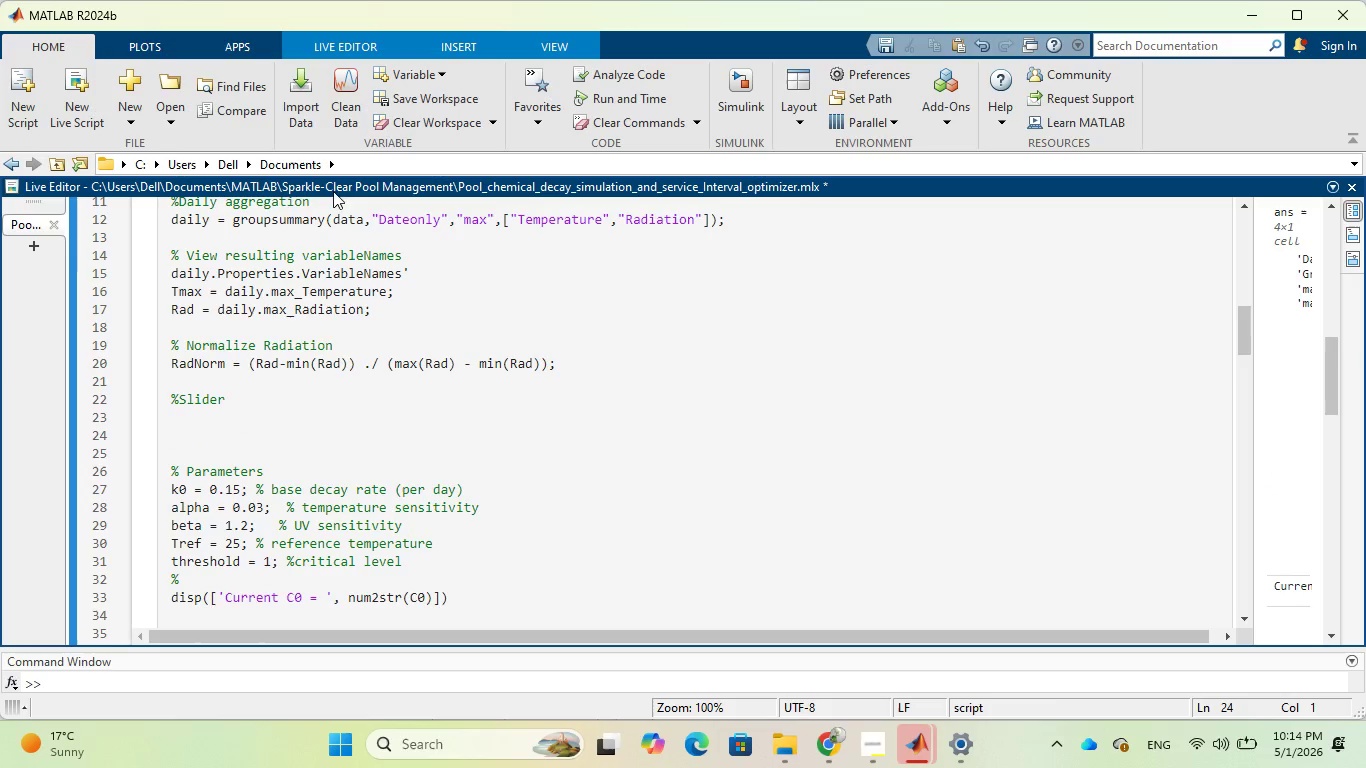 
left_click([463, 36])
 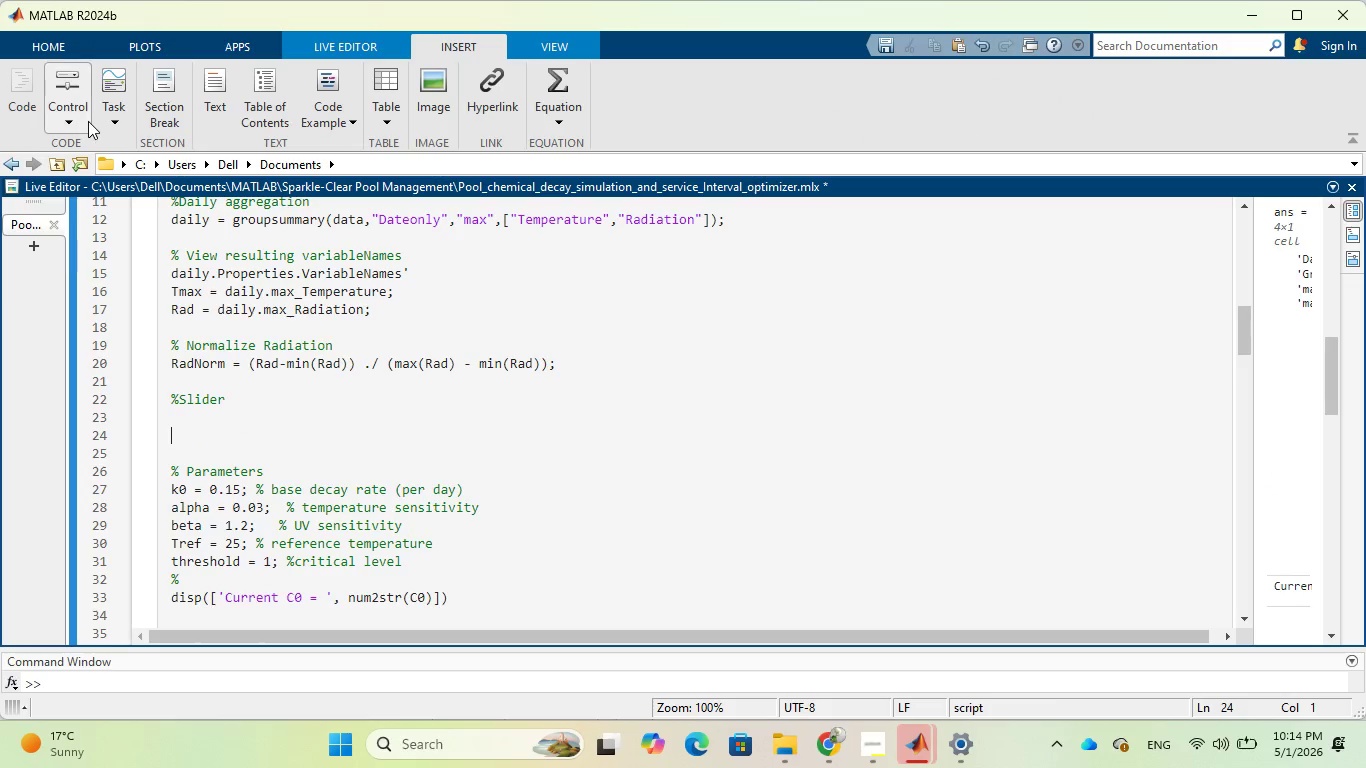 
left_click([80, 121])
 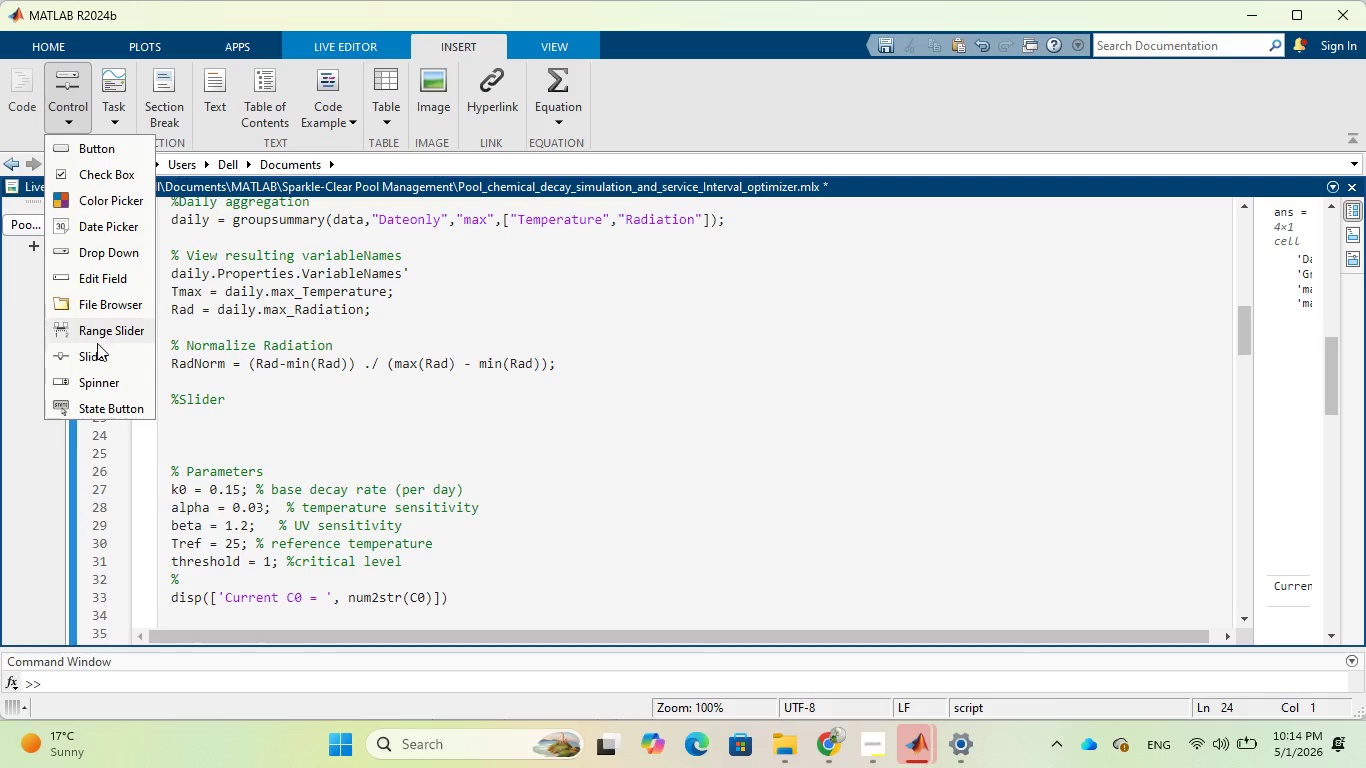 
left_click([94, 361])
 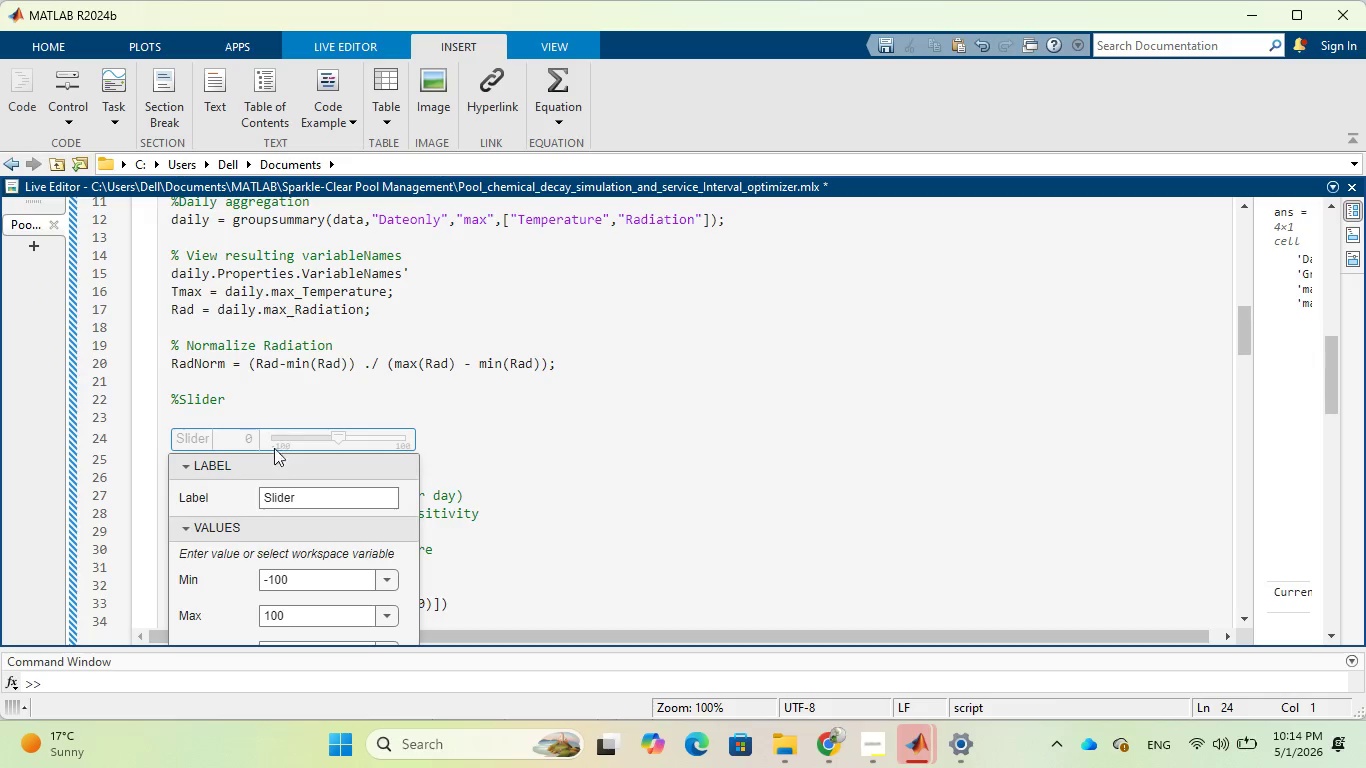 
wait(6.33)
 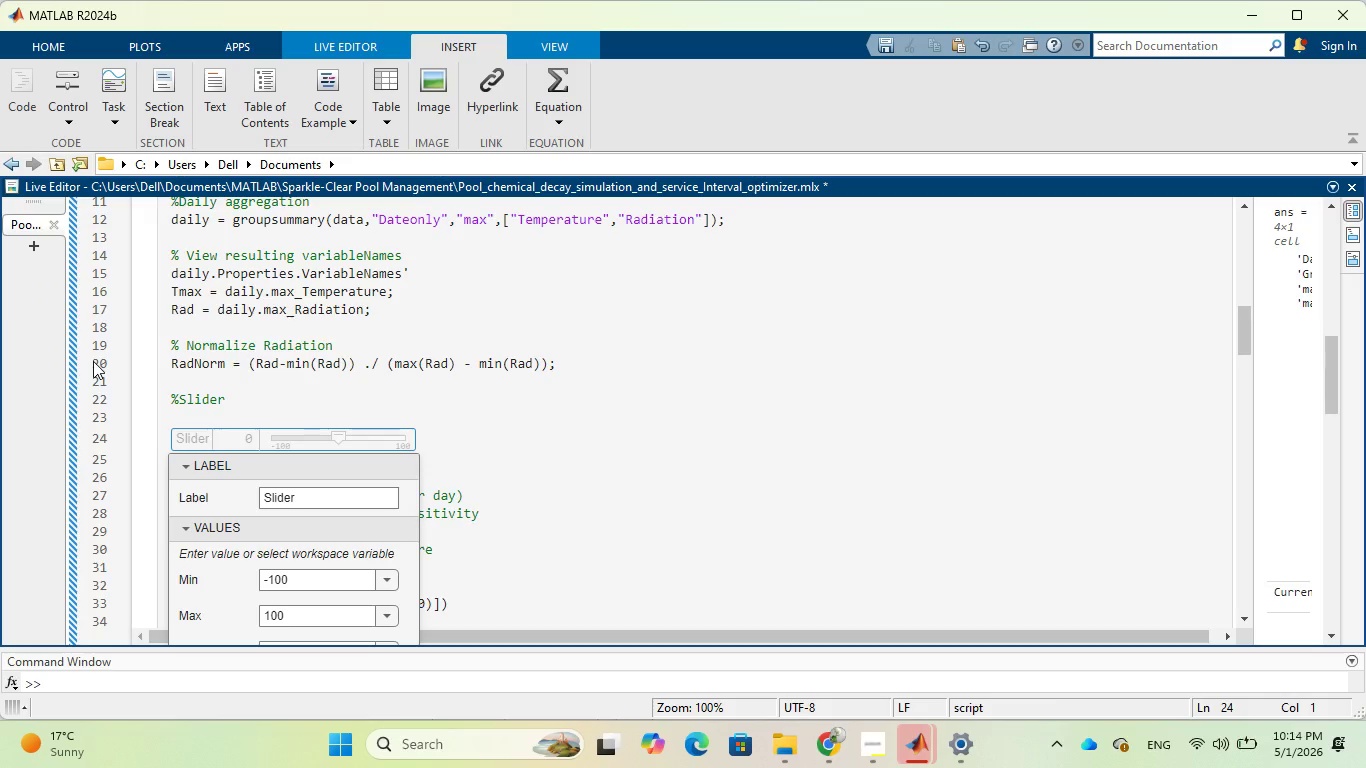 
scroll: coordinate [333, 483], scroll_direction: down, amount: 1.0
 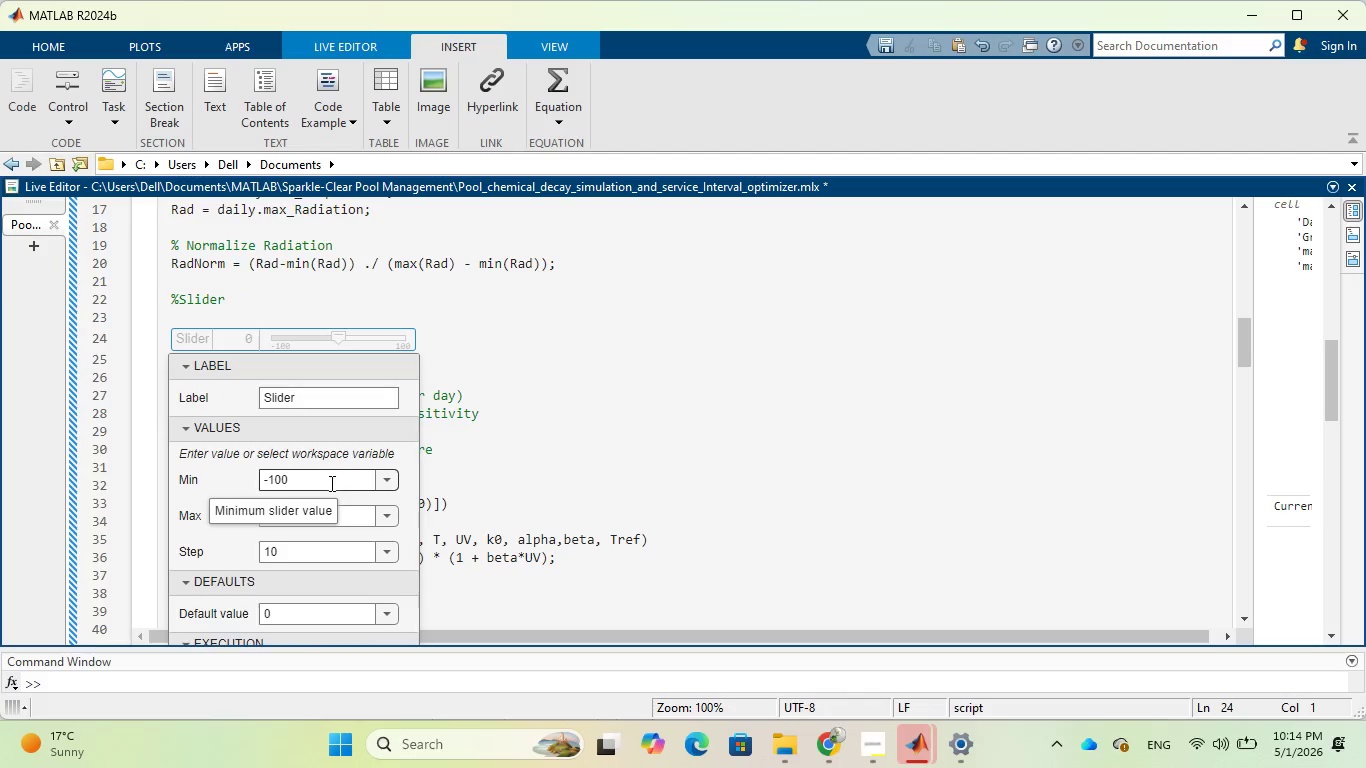 
left_click([325, 483])
 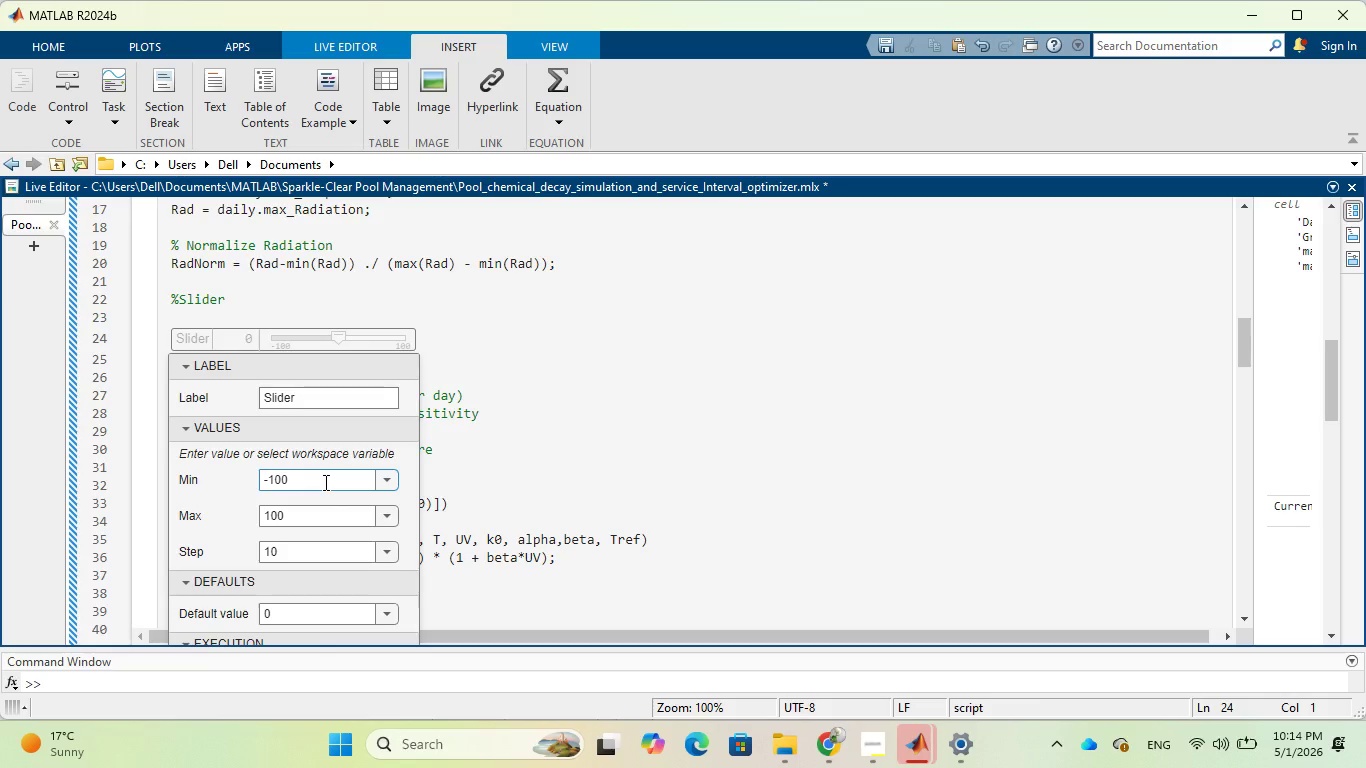 
key(Backspace)
 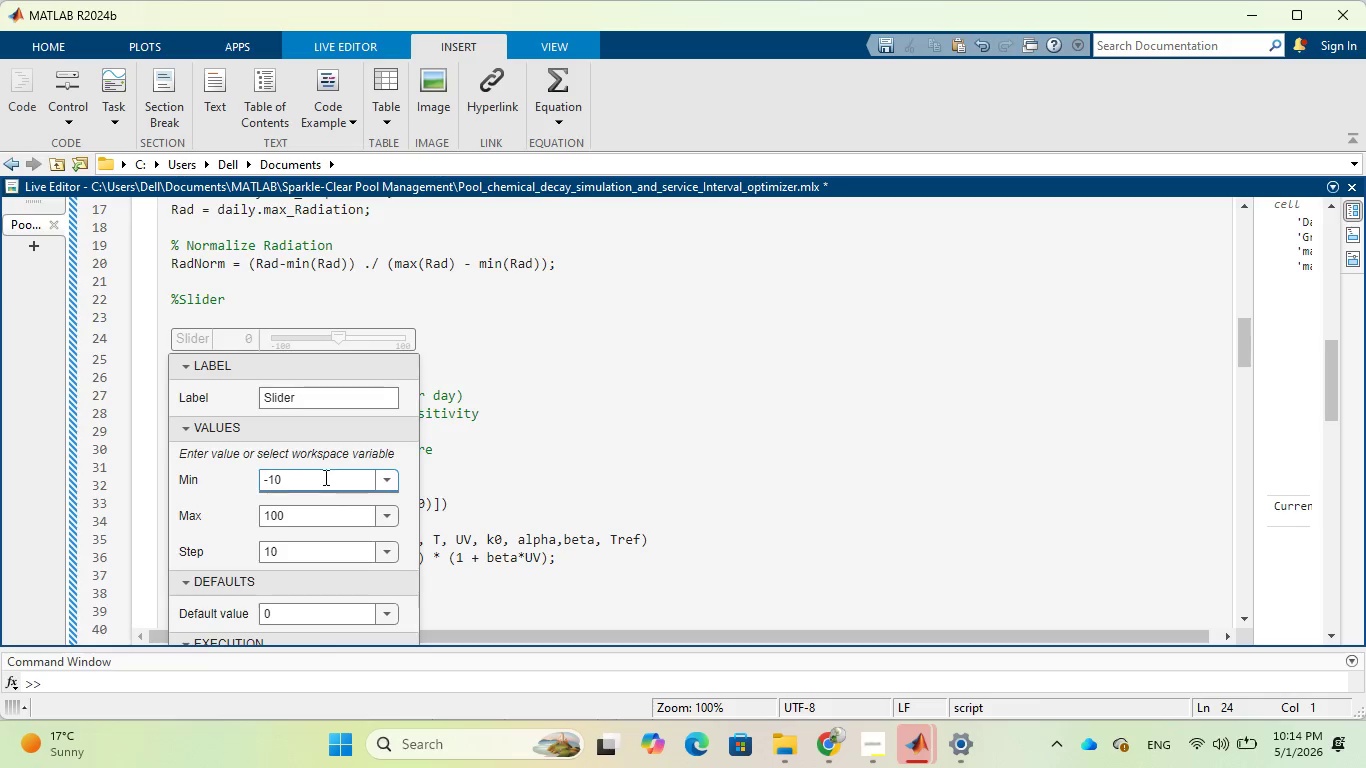 
key(Backspace)
 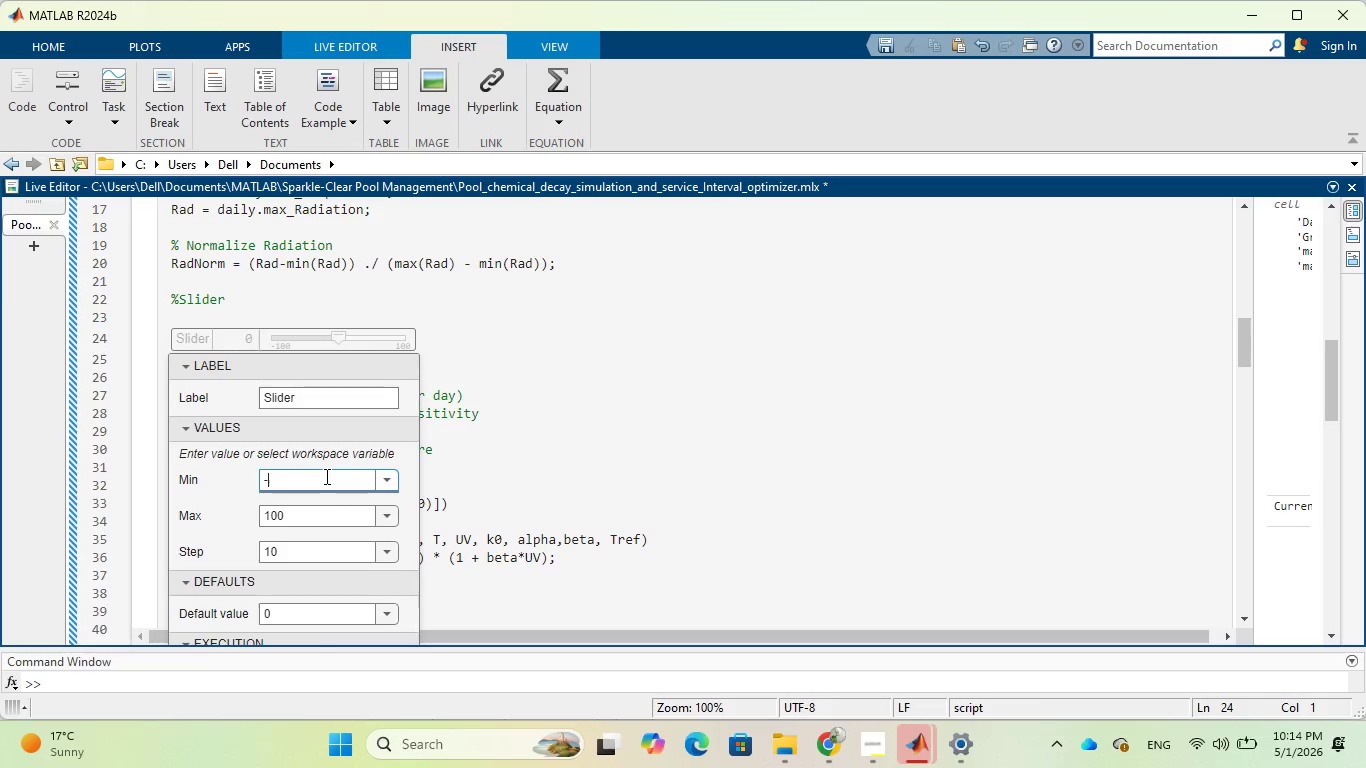 
key(Backspace)
 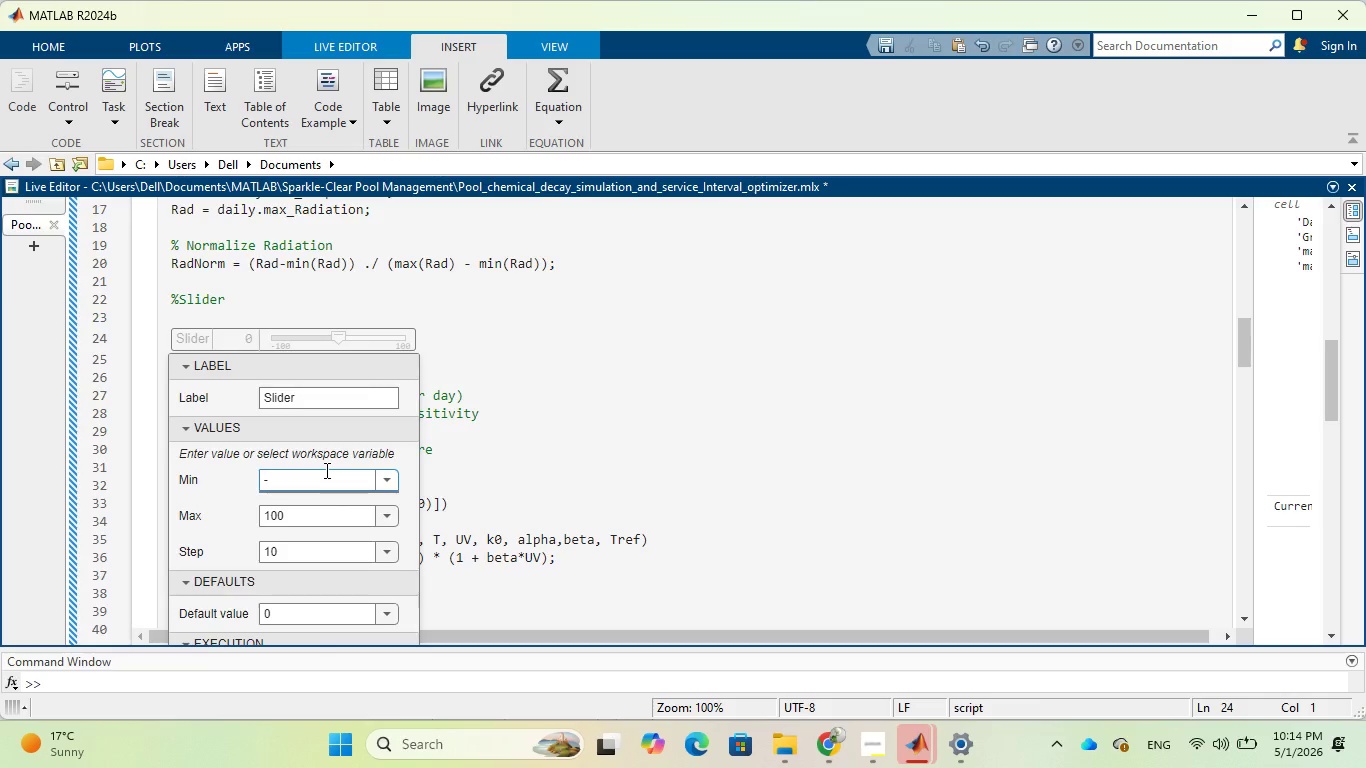 
key(Backspace)
 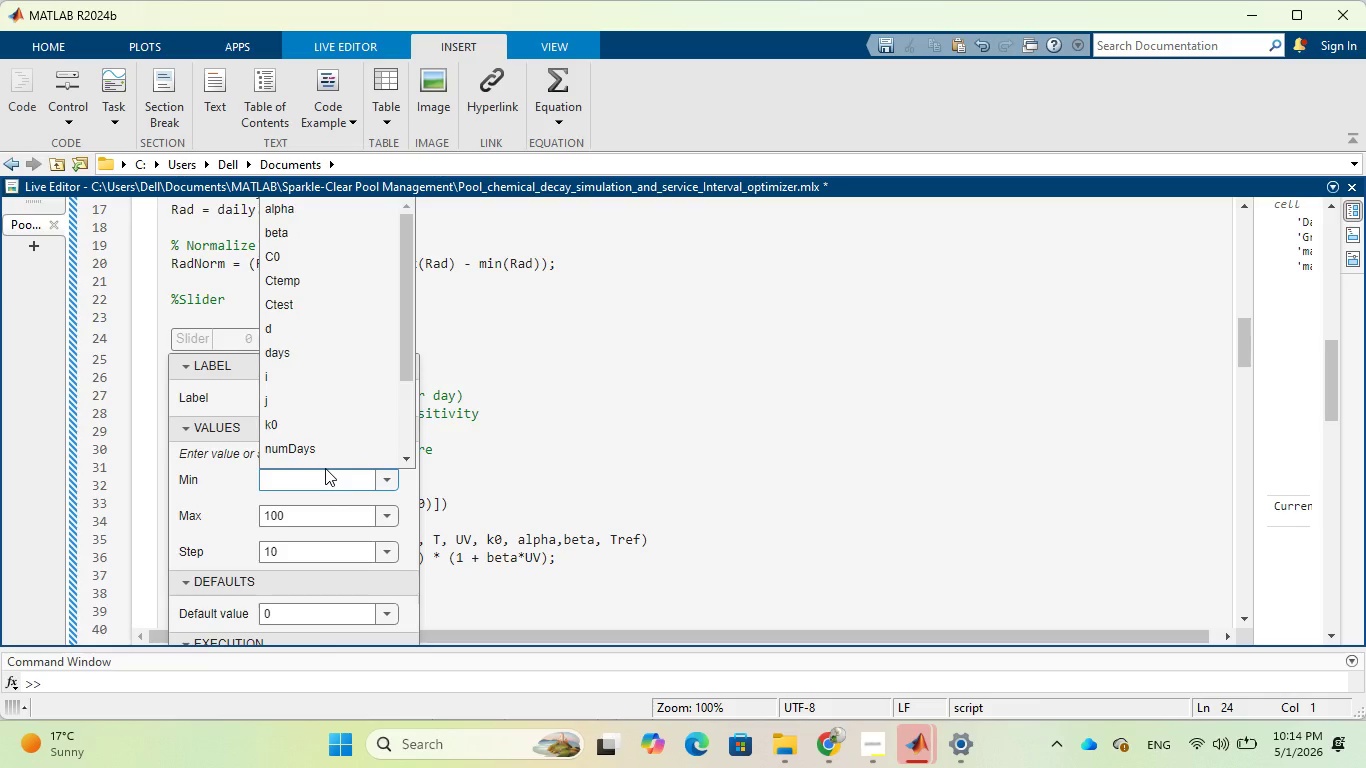 
key(1)
 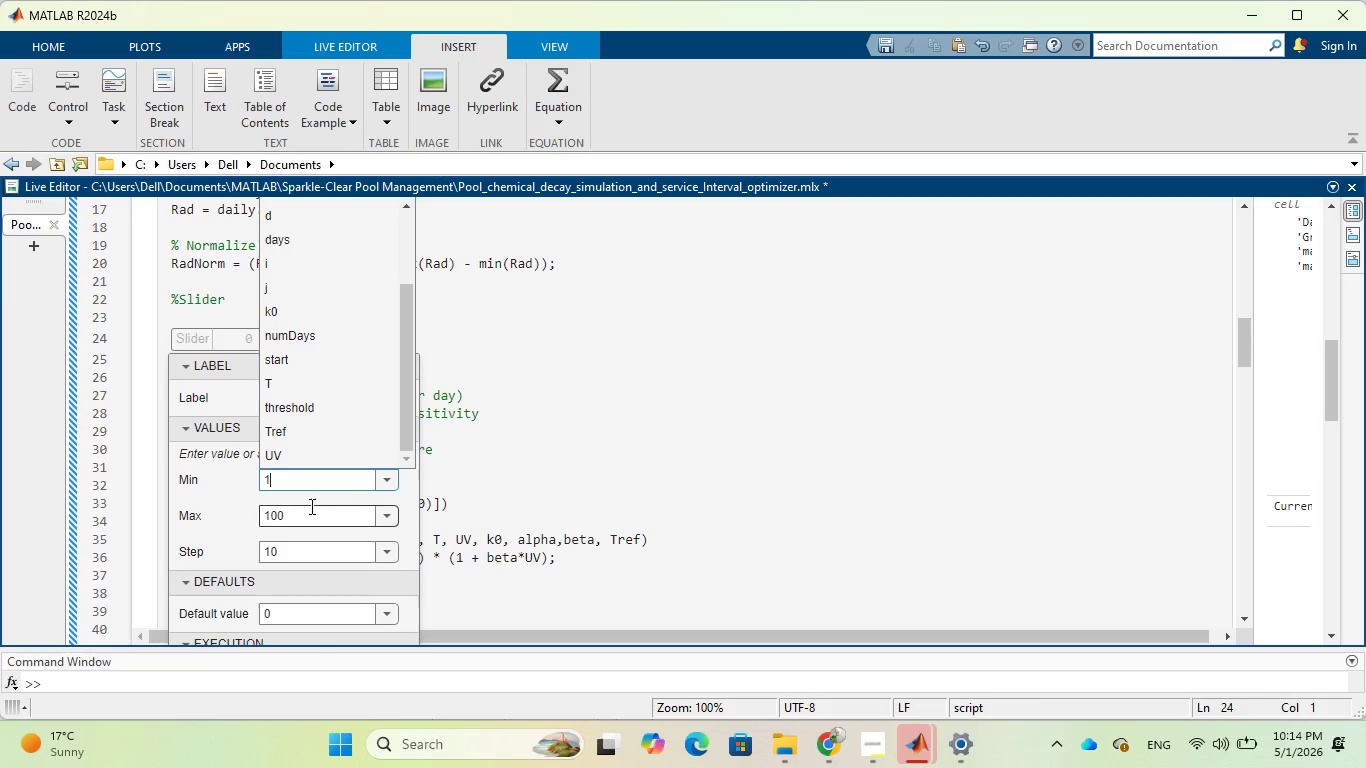 
left_click([309, 507])
 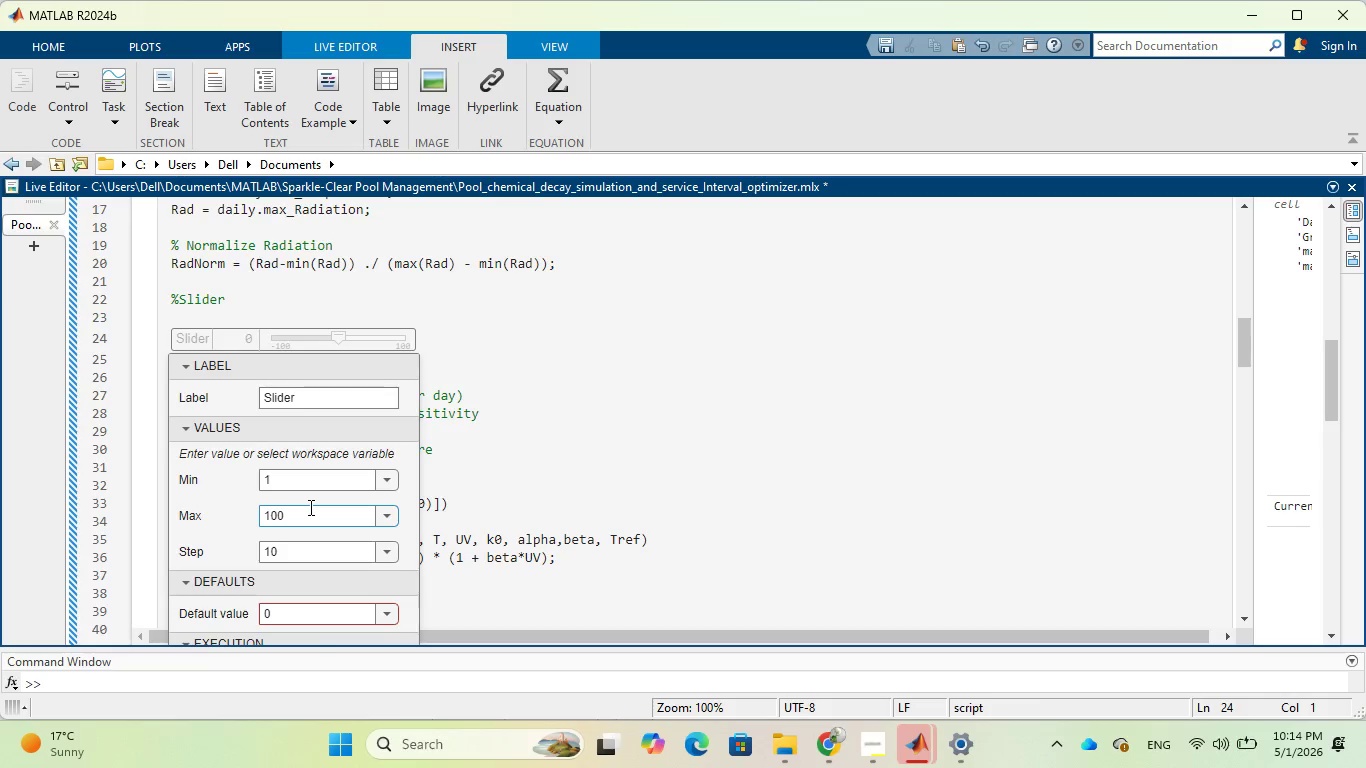 
key(Backspace)
 